 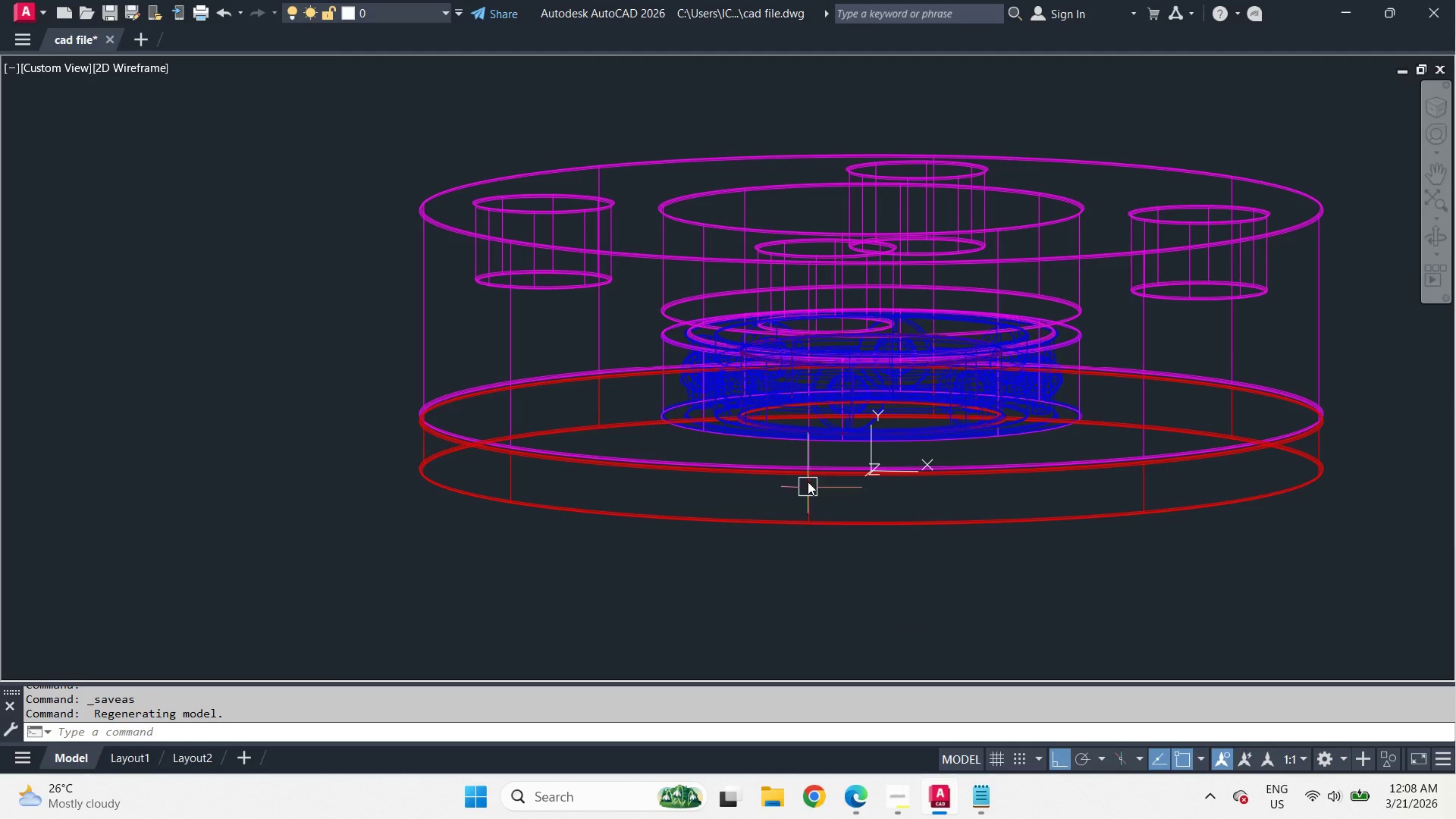 
type(-v t -v sw )
 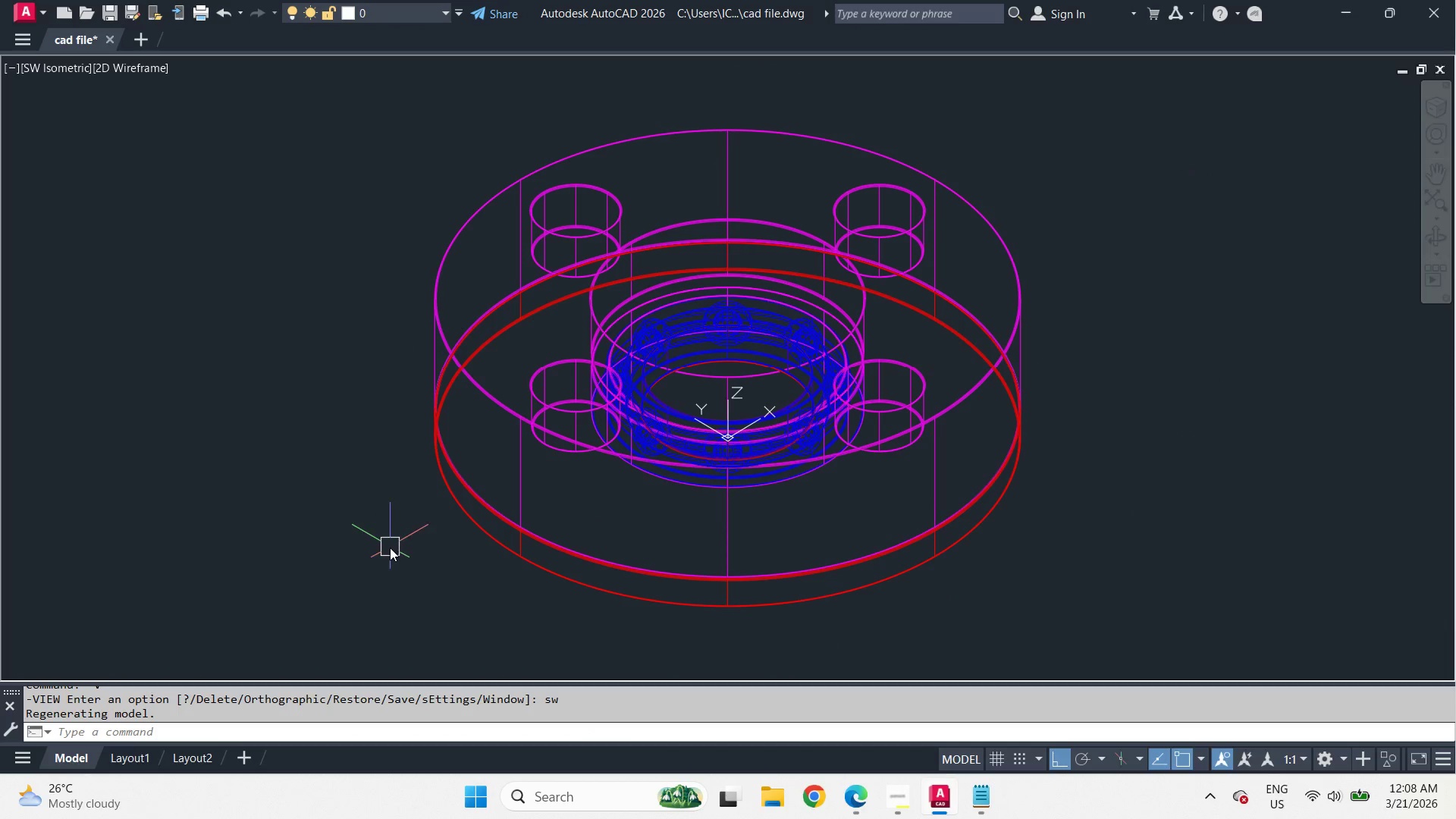 
wait(5.16)
 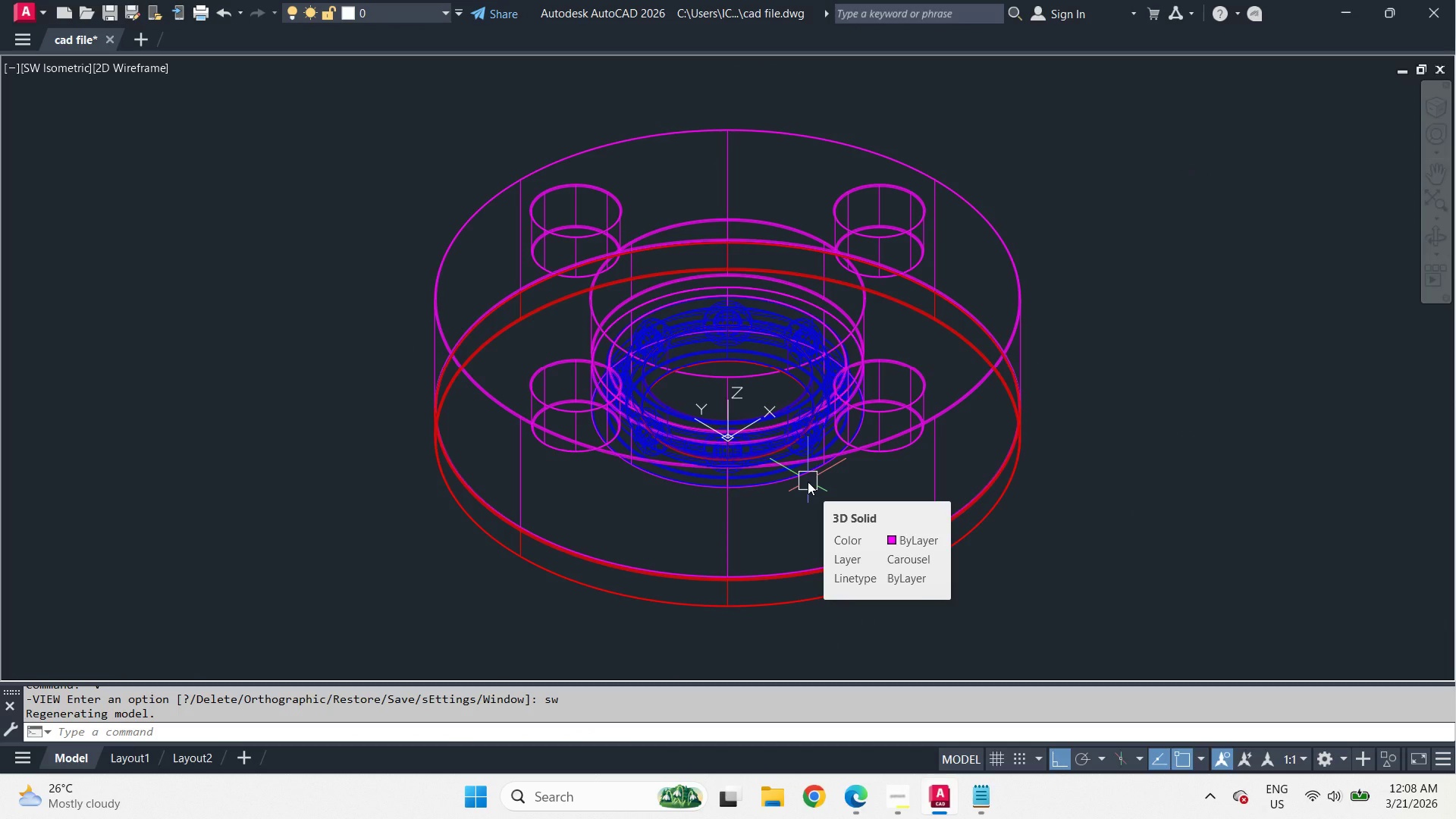 
left_click([136, 757])
 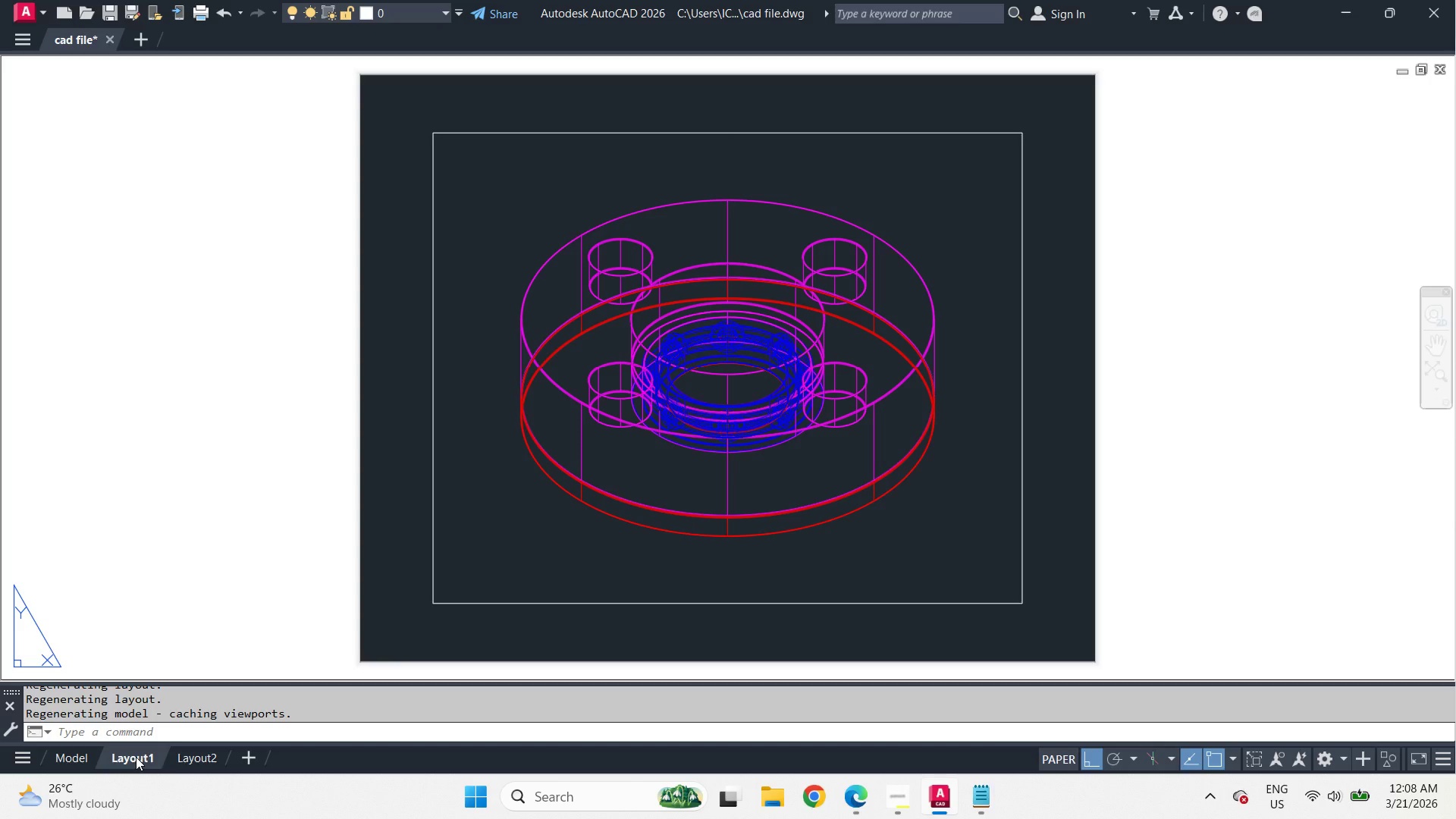 
double_click([136, 757])
 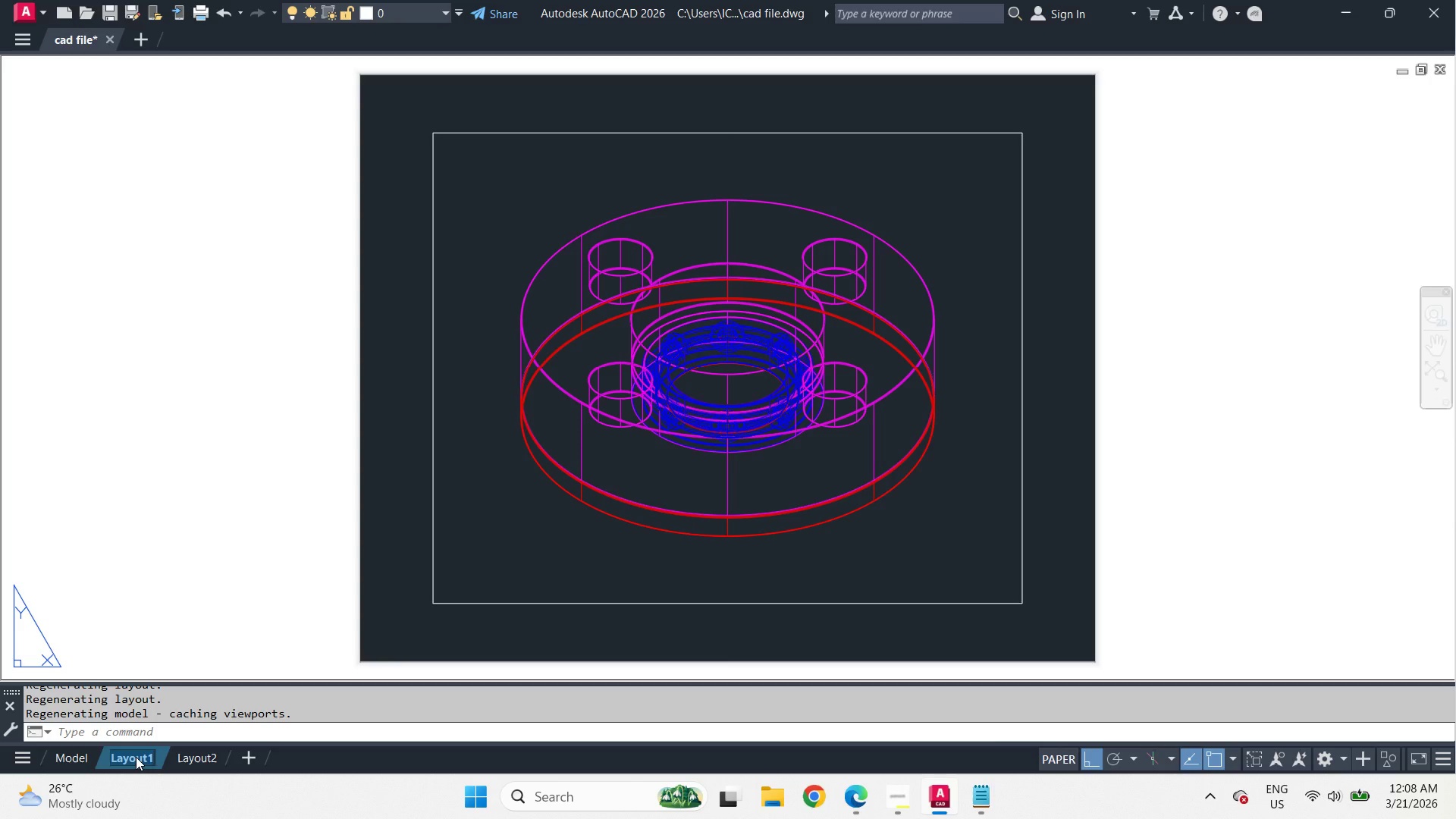 
type(top)
key(Backspace)
key(Backspace)
key(Backspace)
type(Top)
 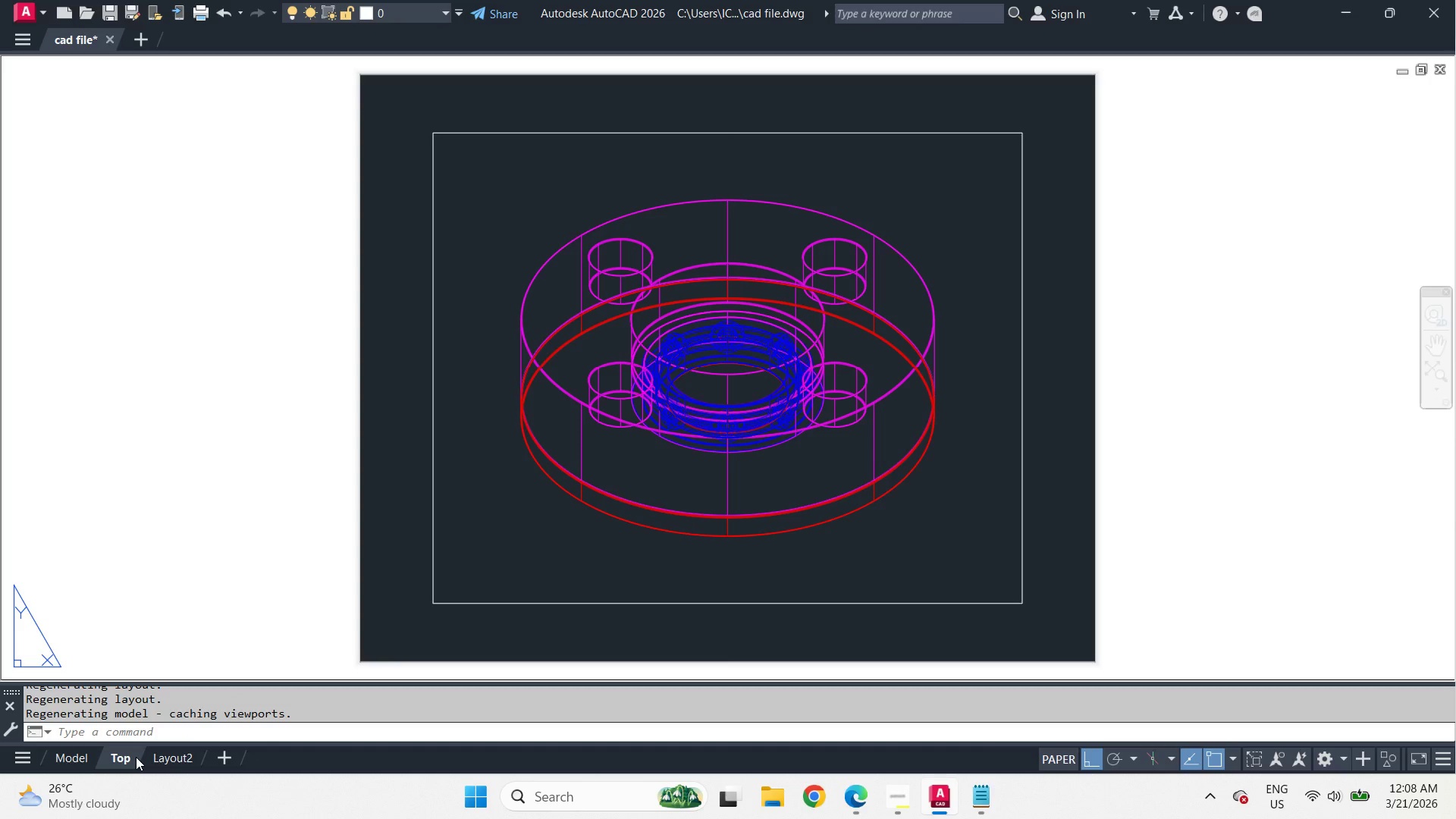 
 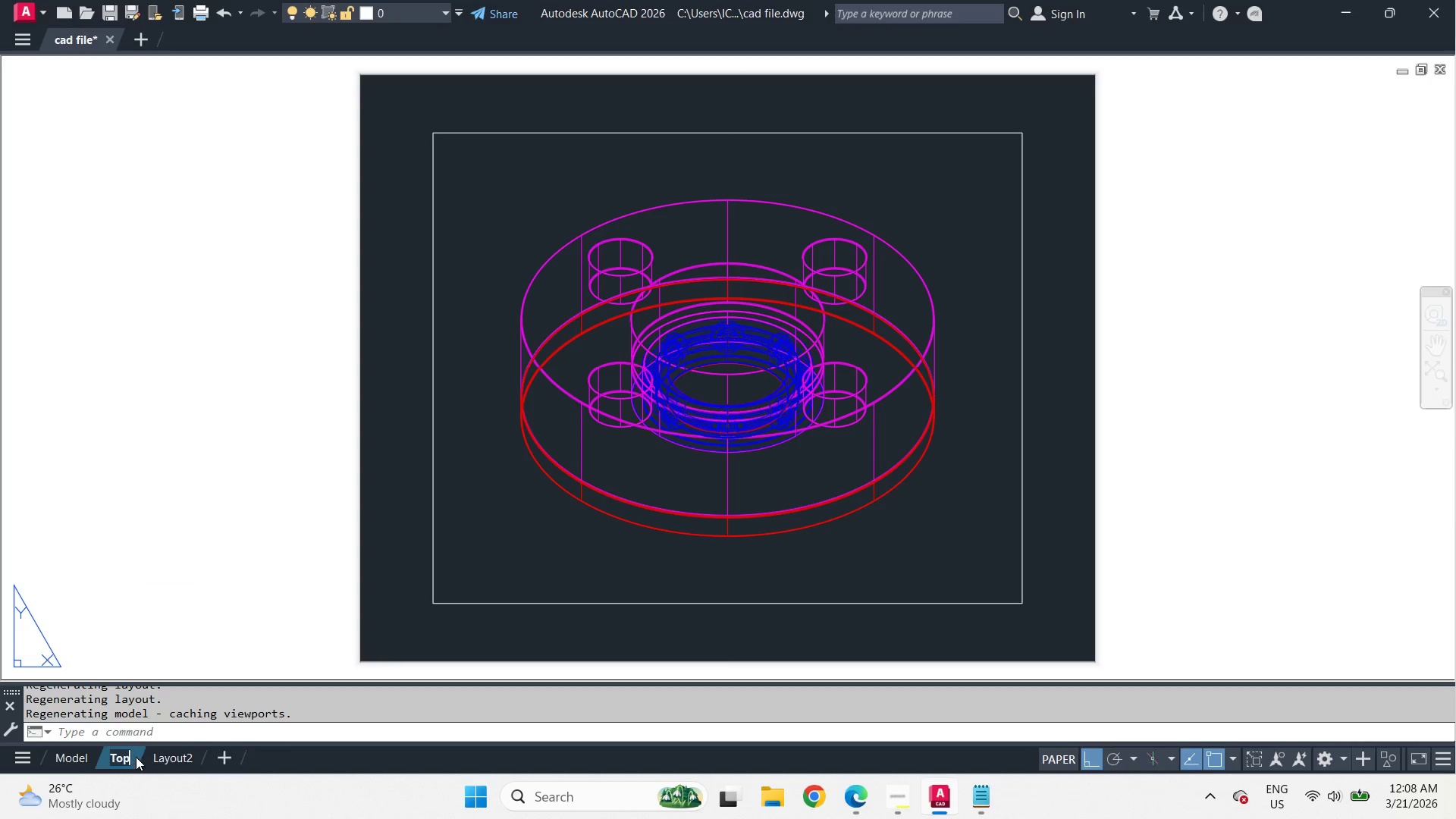 
key(Enter)
 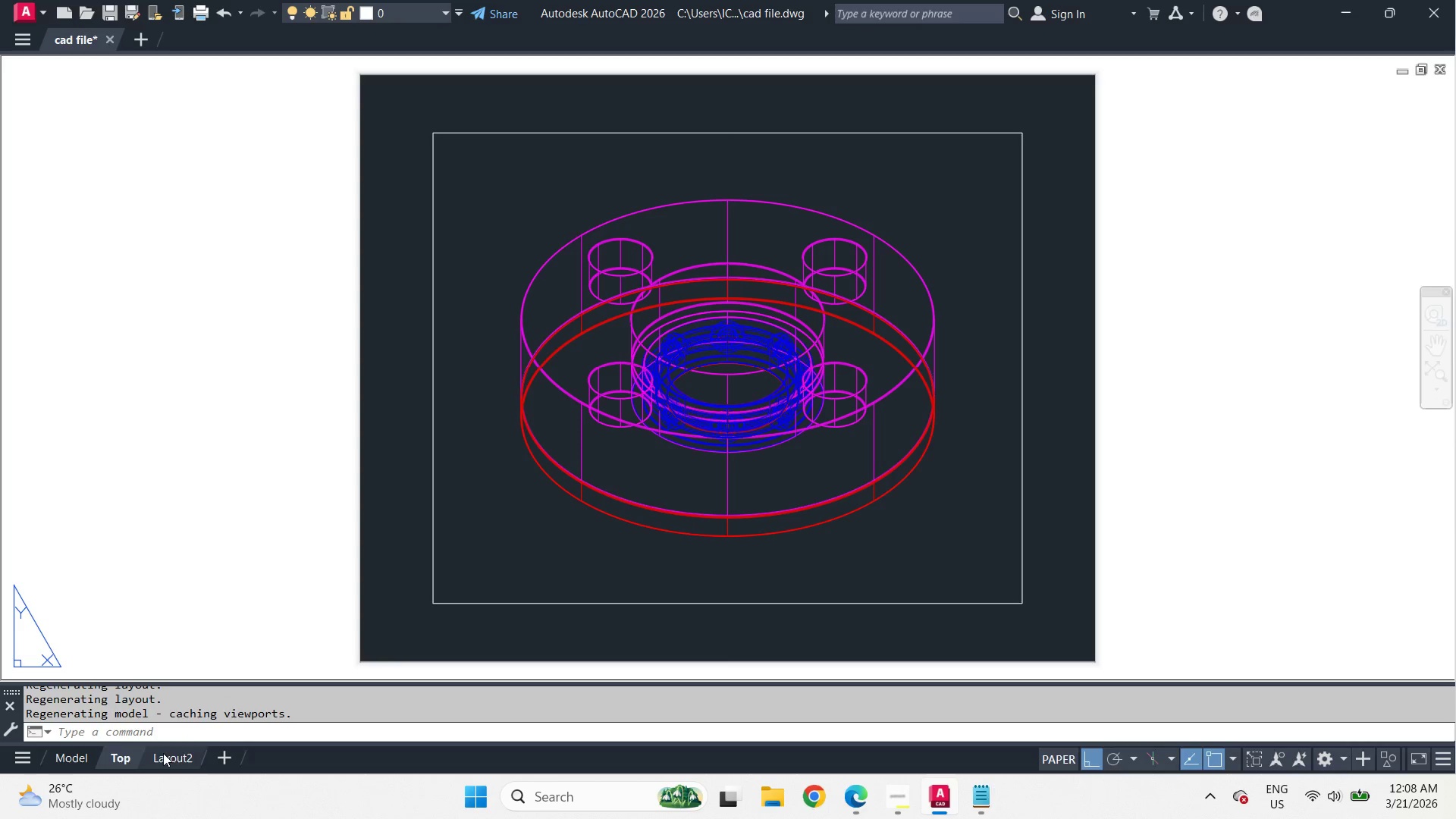 
double_click([163, 752])
 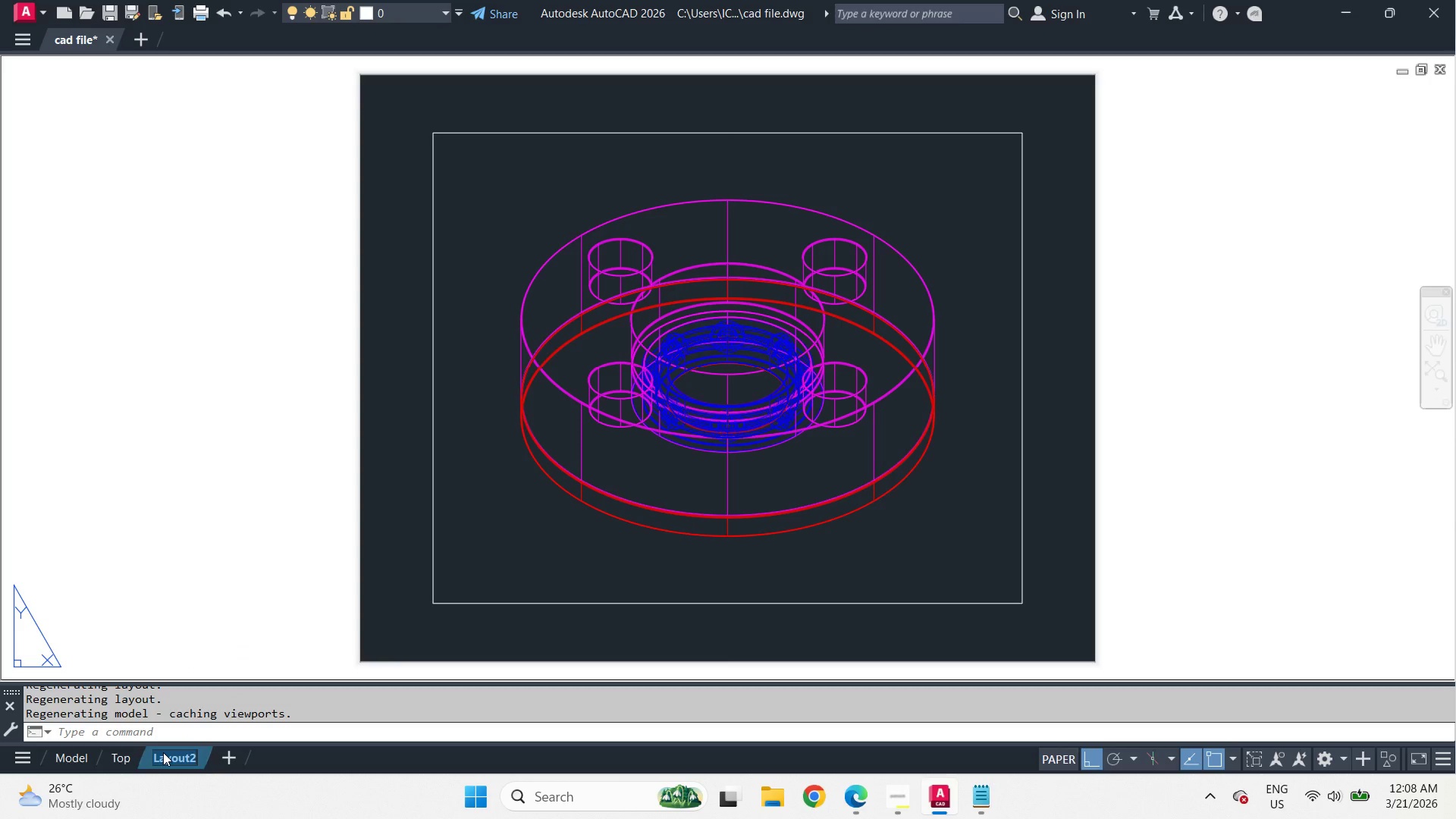 
type(Front)
 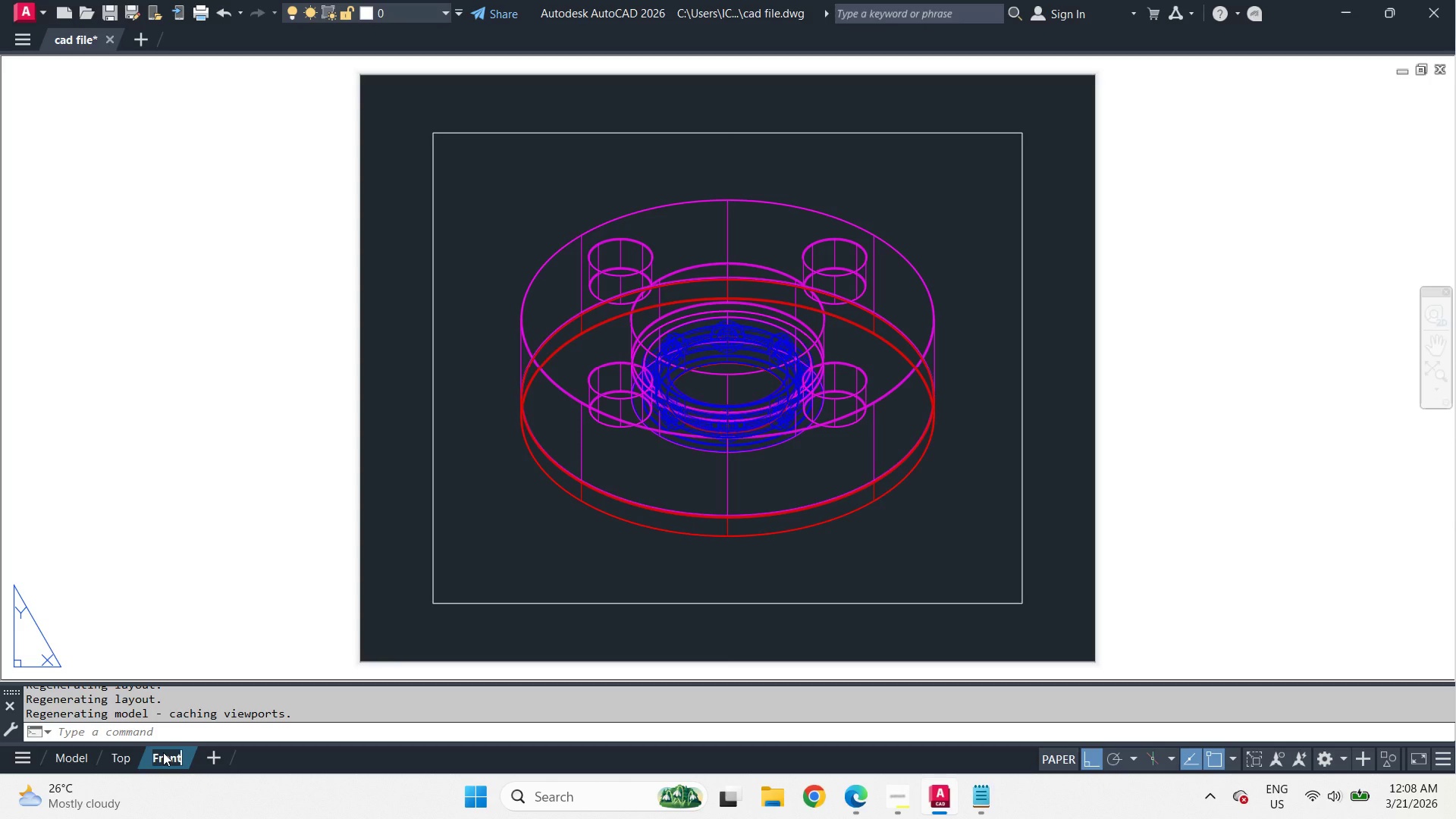 
key(Enter)
 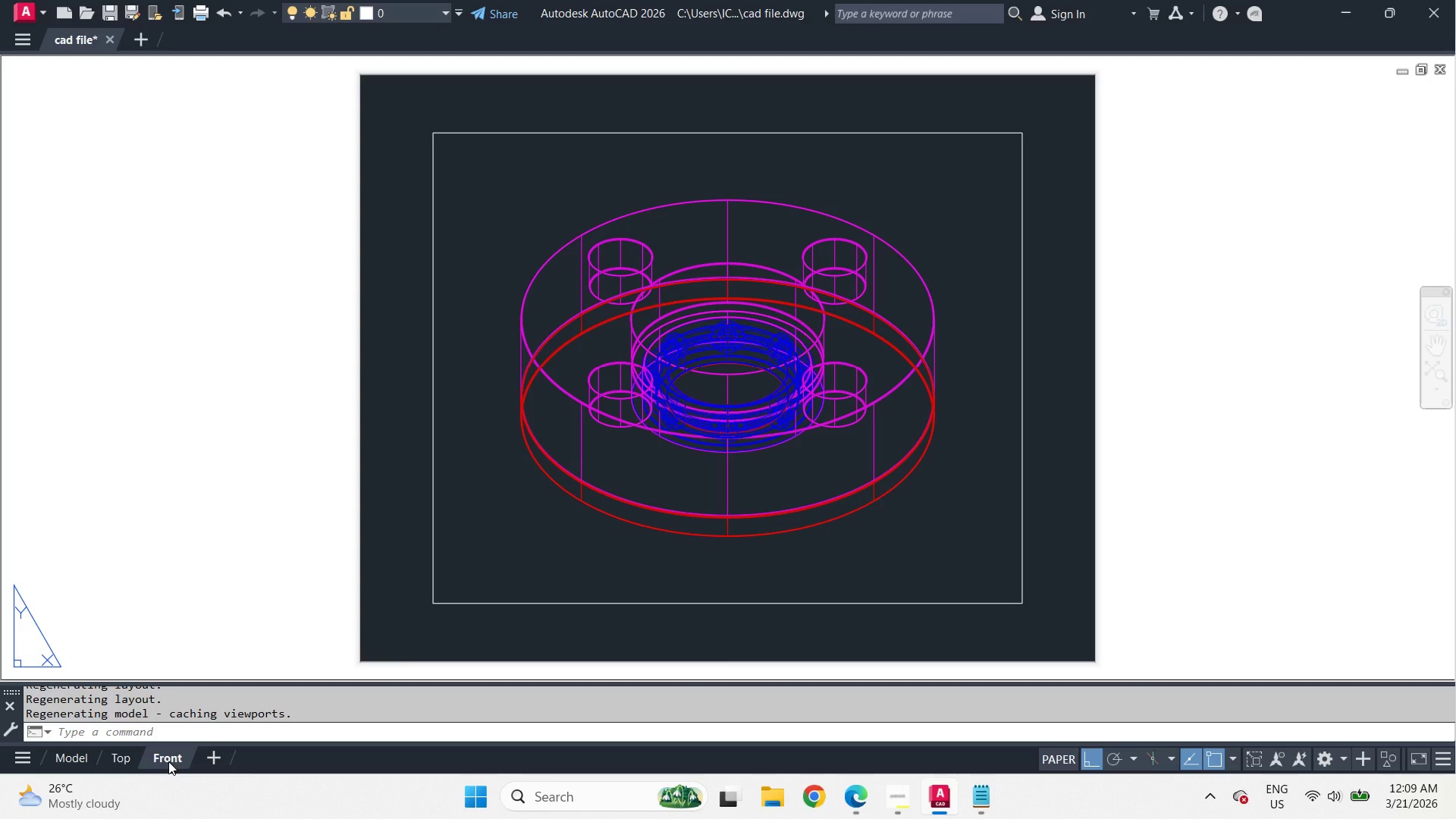 
wait(7.0)
 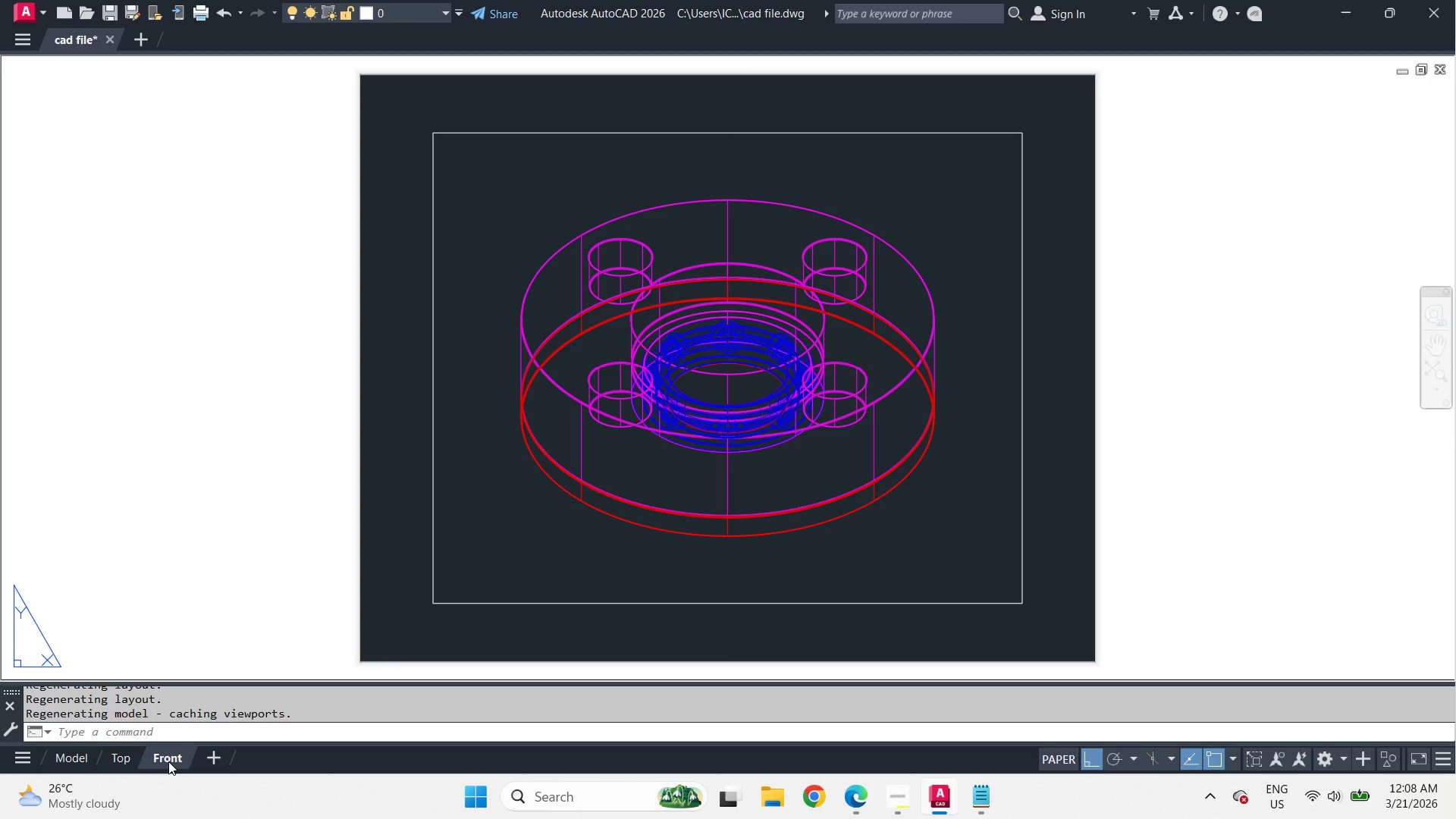 
double_click([275, 488])
 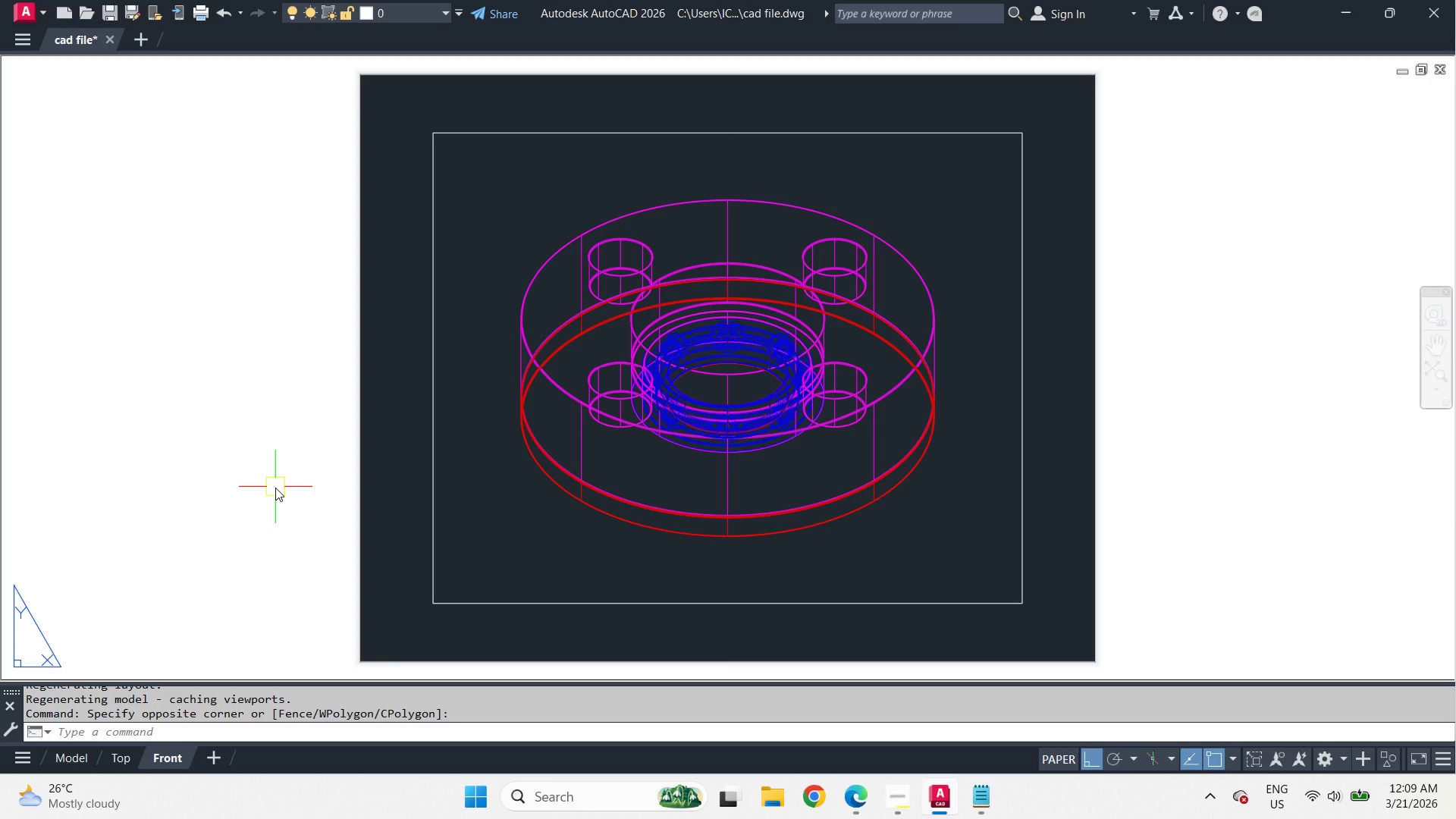 
type(op )
 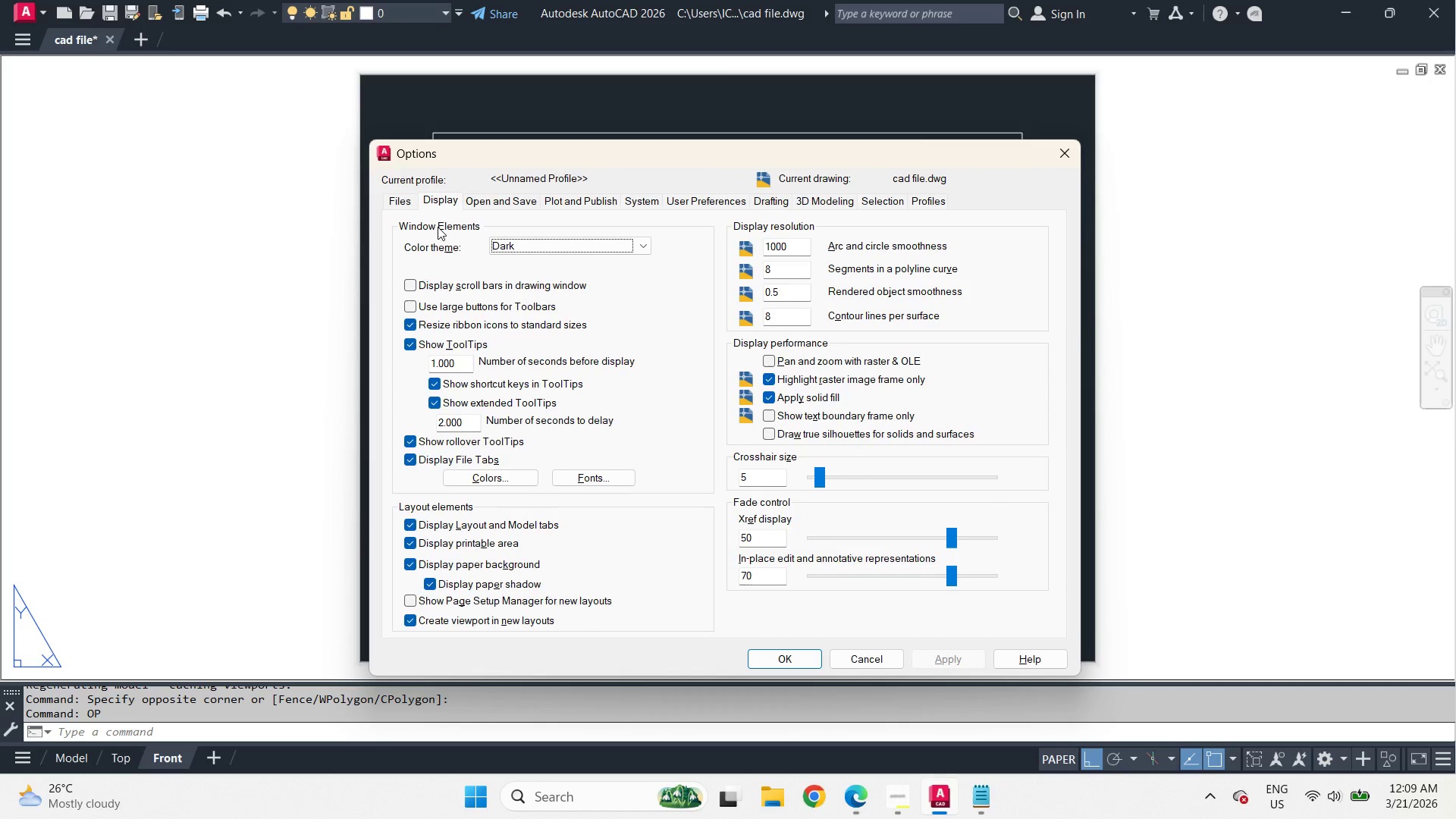 
left_click([431, 196])
 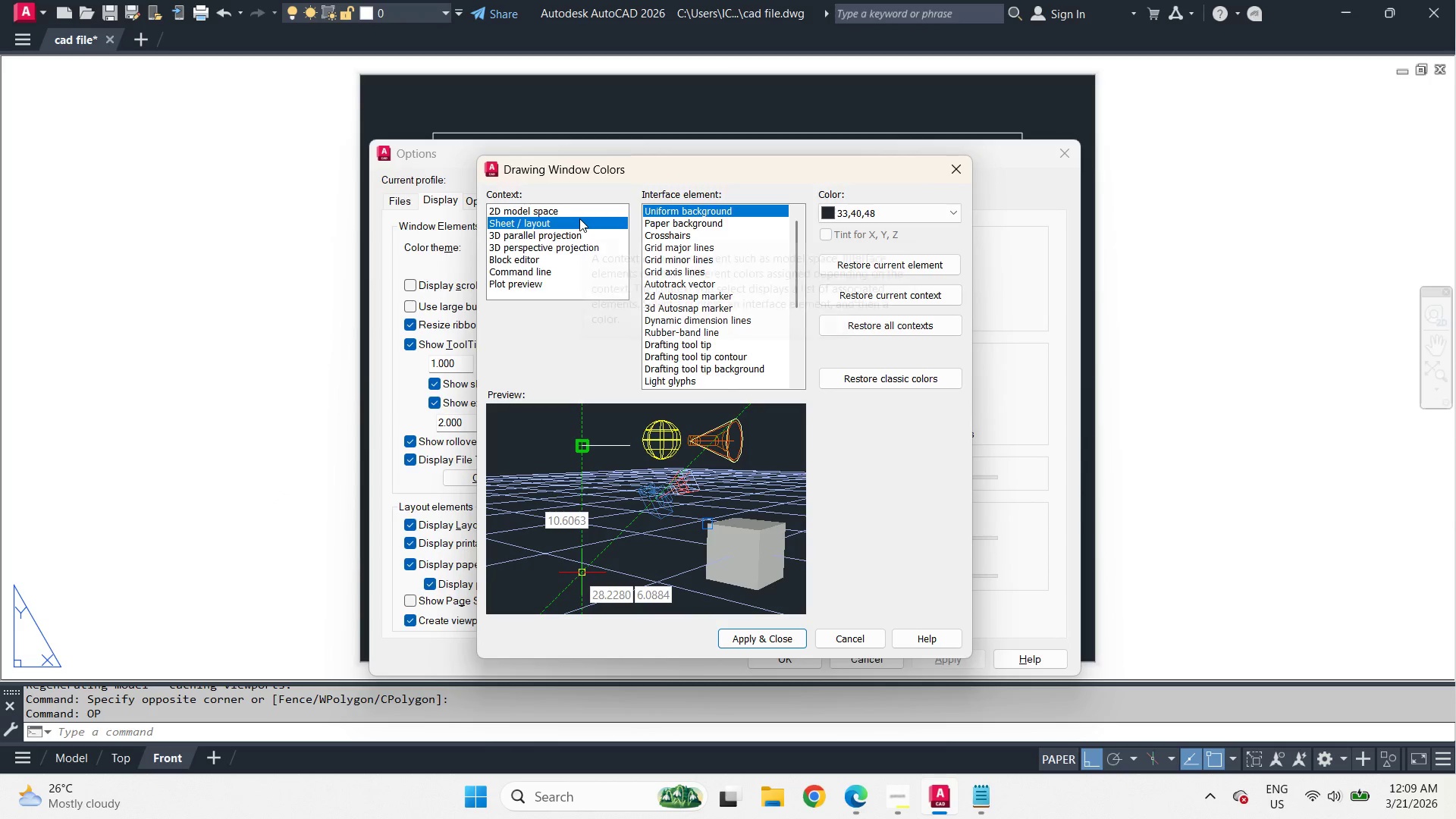 
mouse_move([708, 213])
 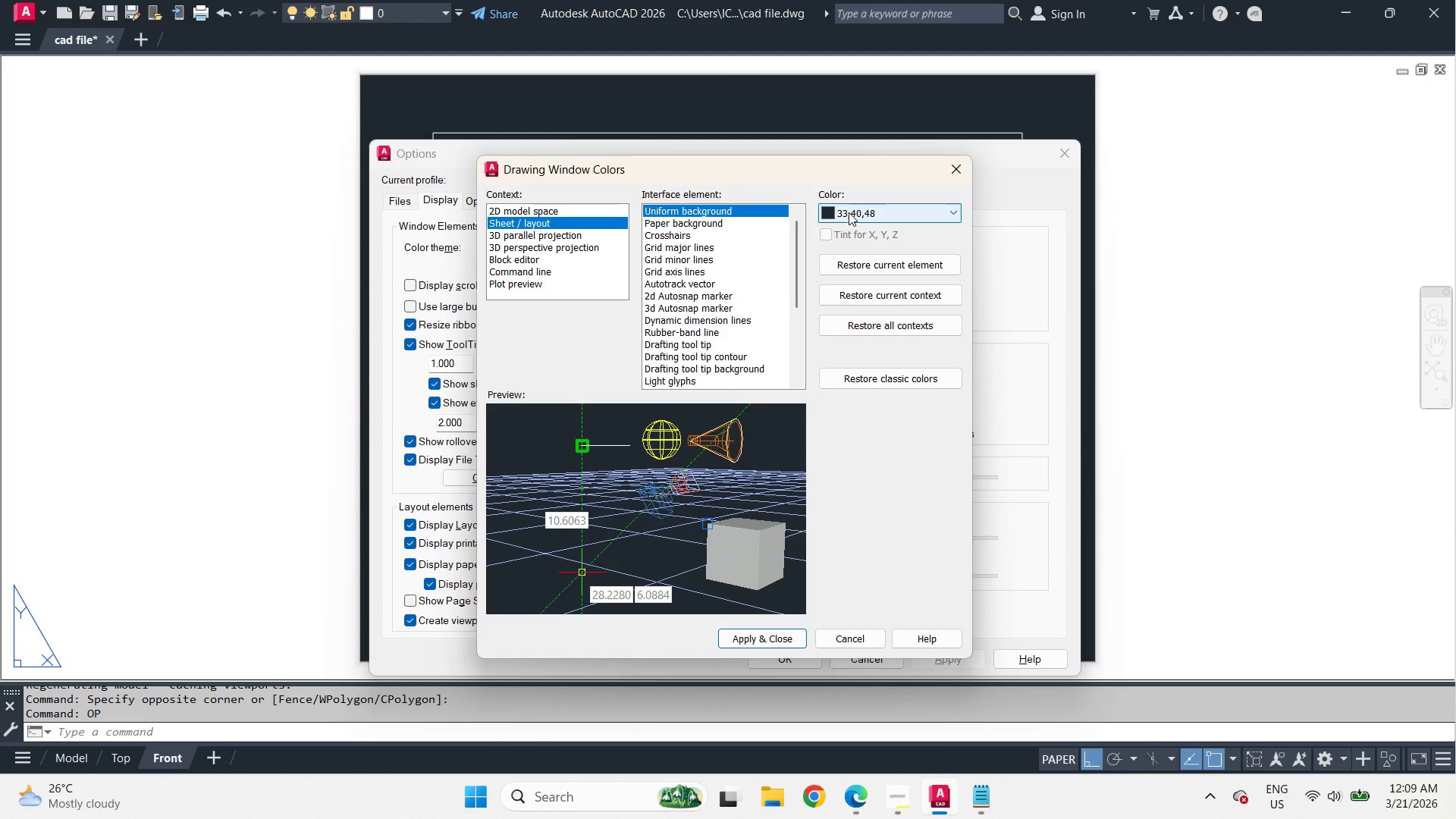 
left_click([849, 212])
 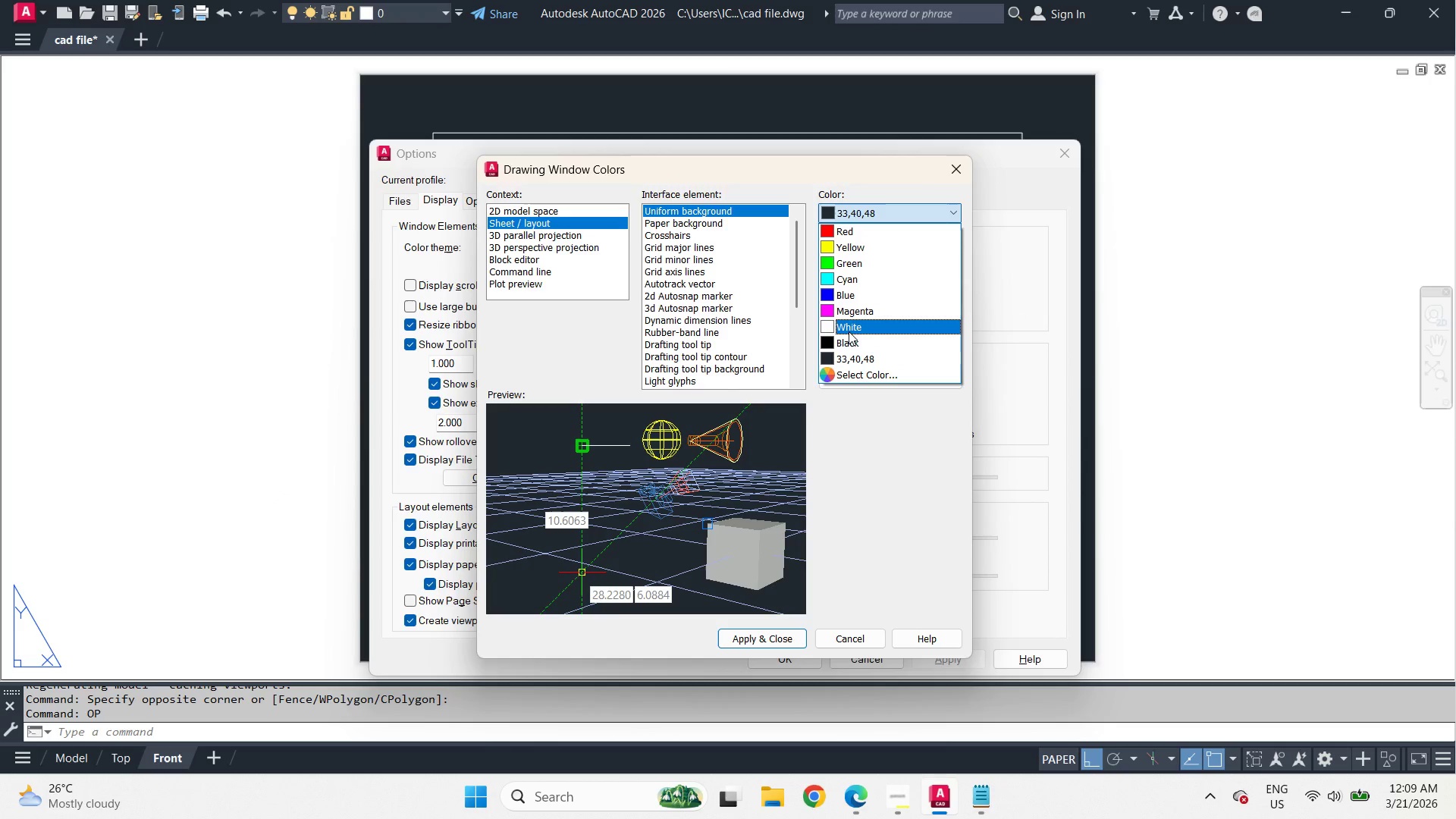 
left_click([849, 331])
 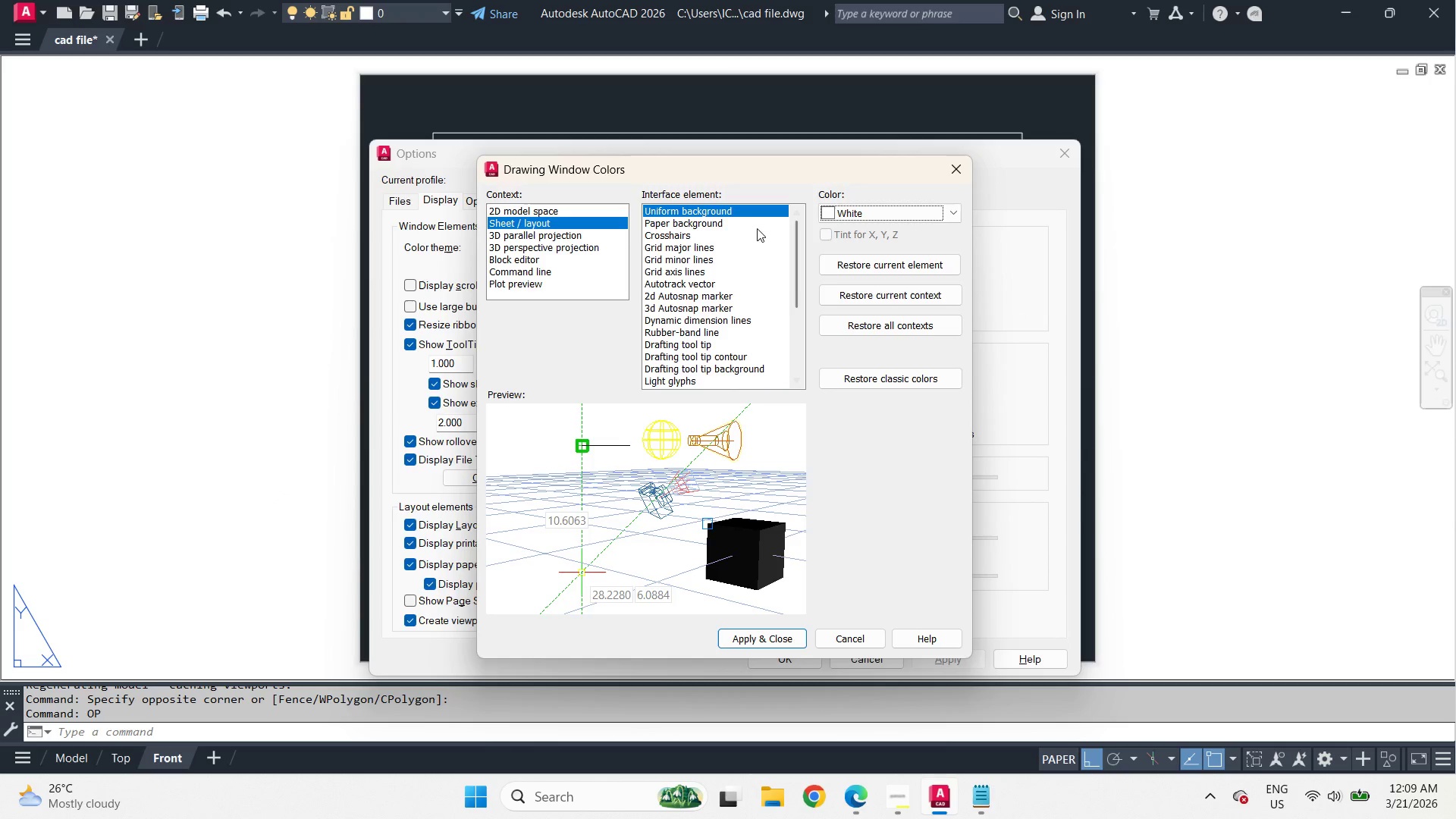 
left_click([751, 223])
 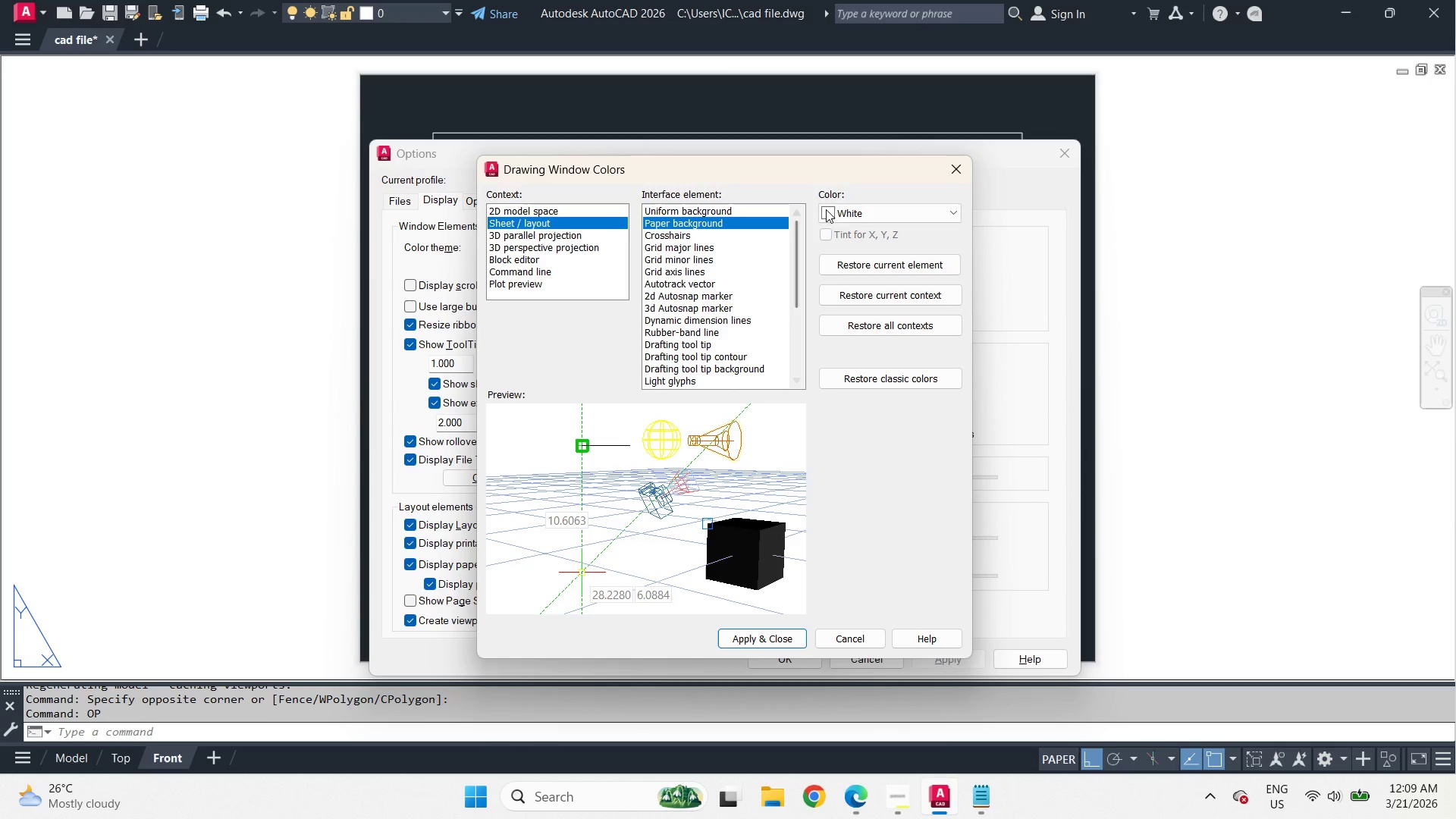 
left_click([850, 209])
 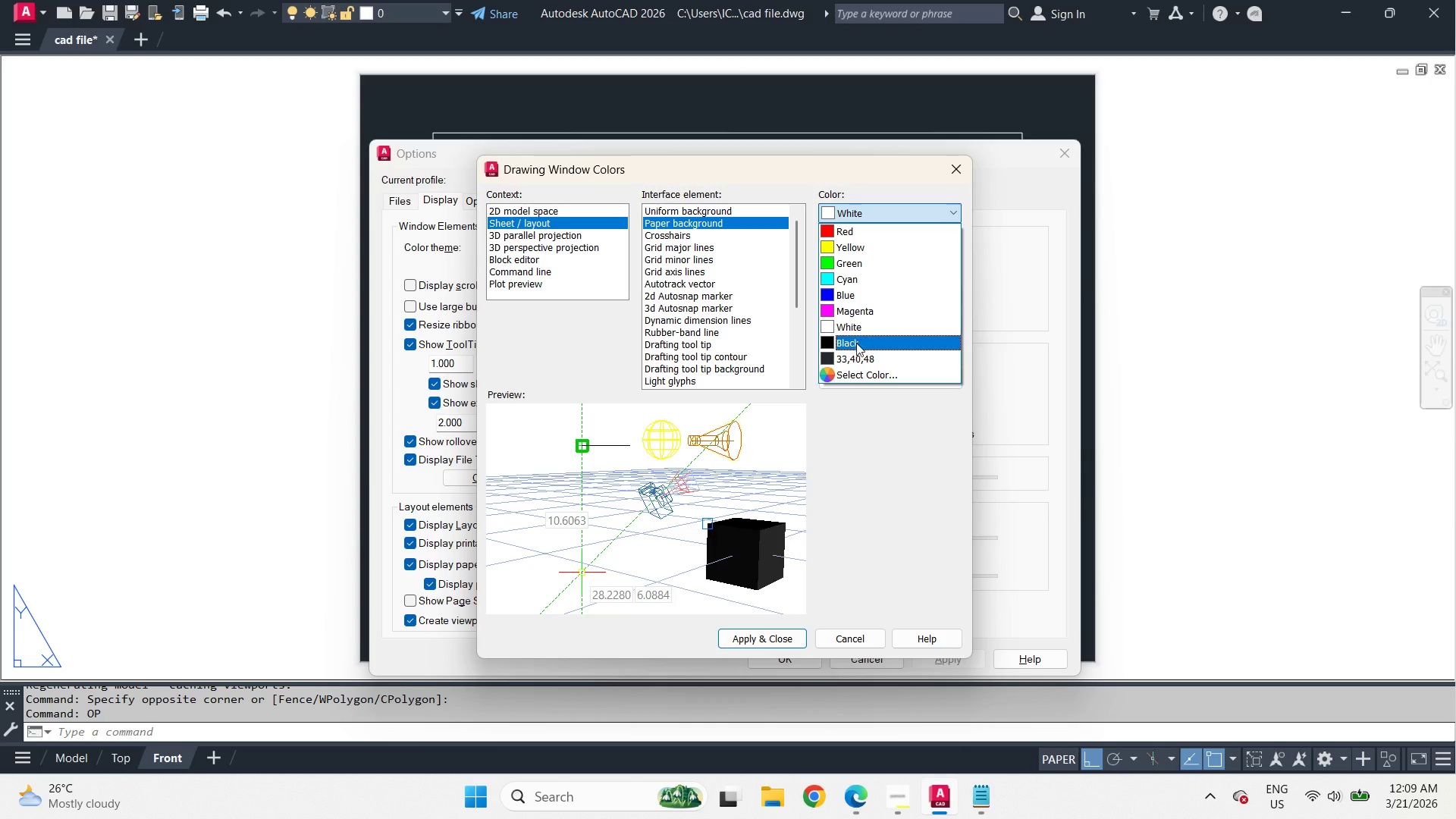 
left_click([858, 356])
 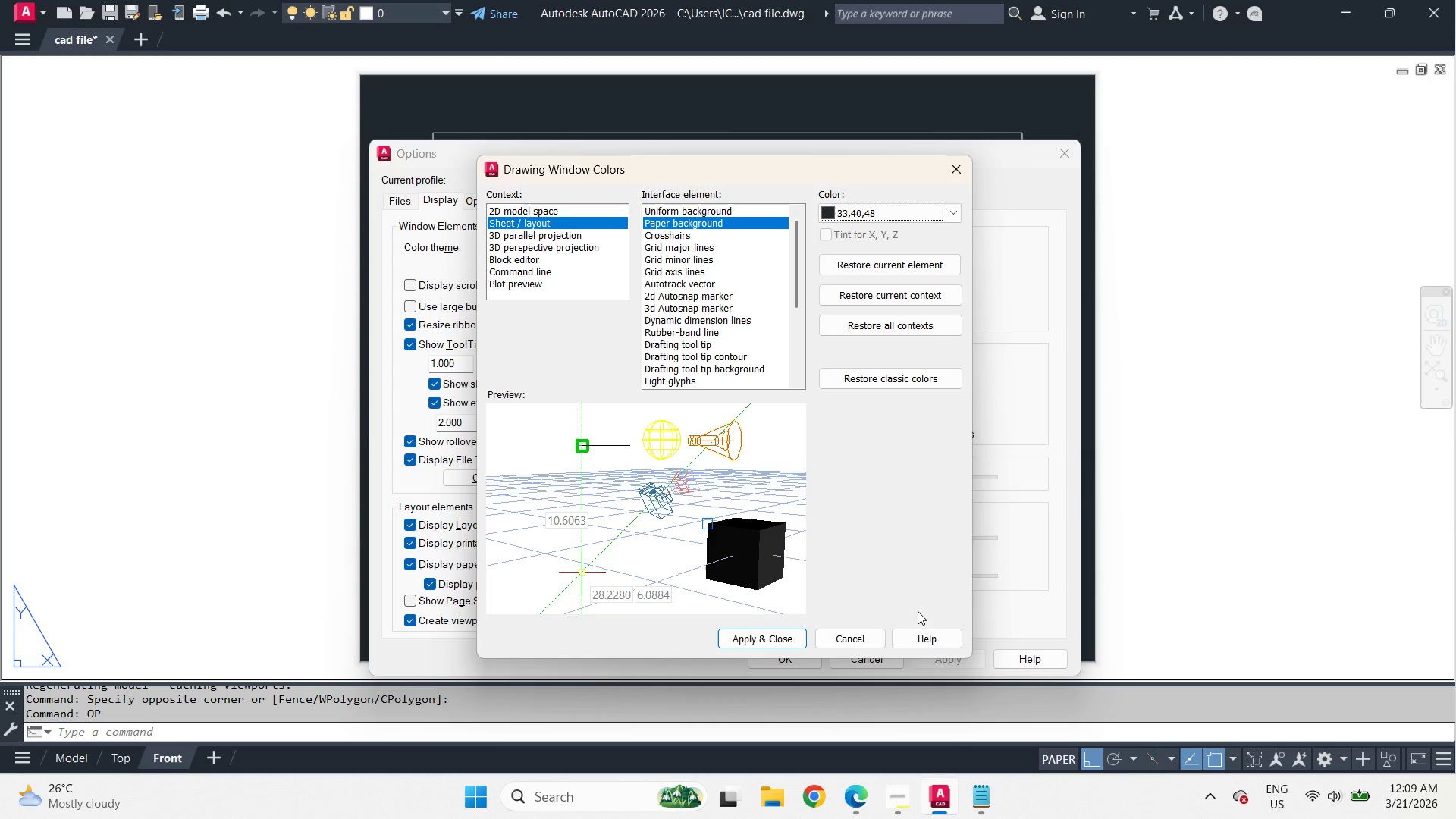 
left_click([780, 642])
 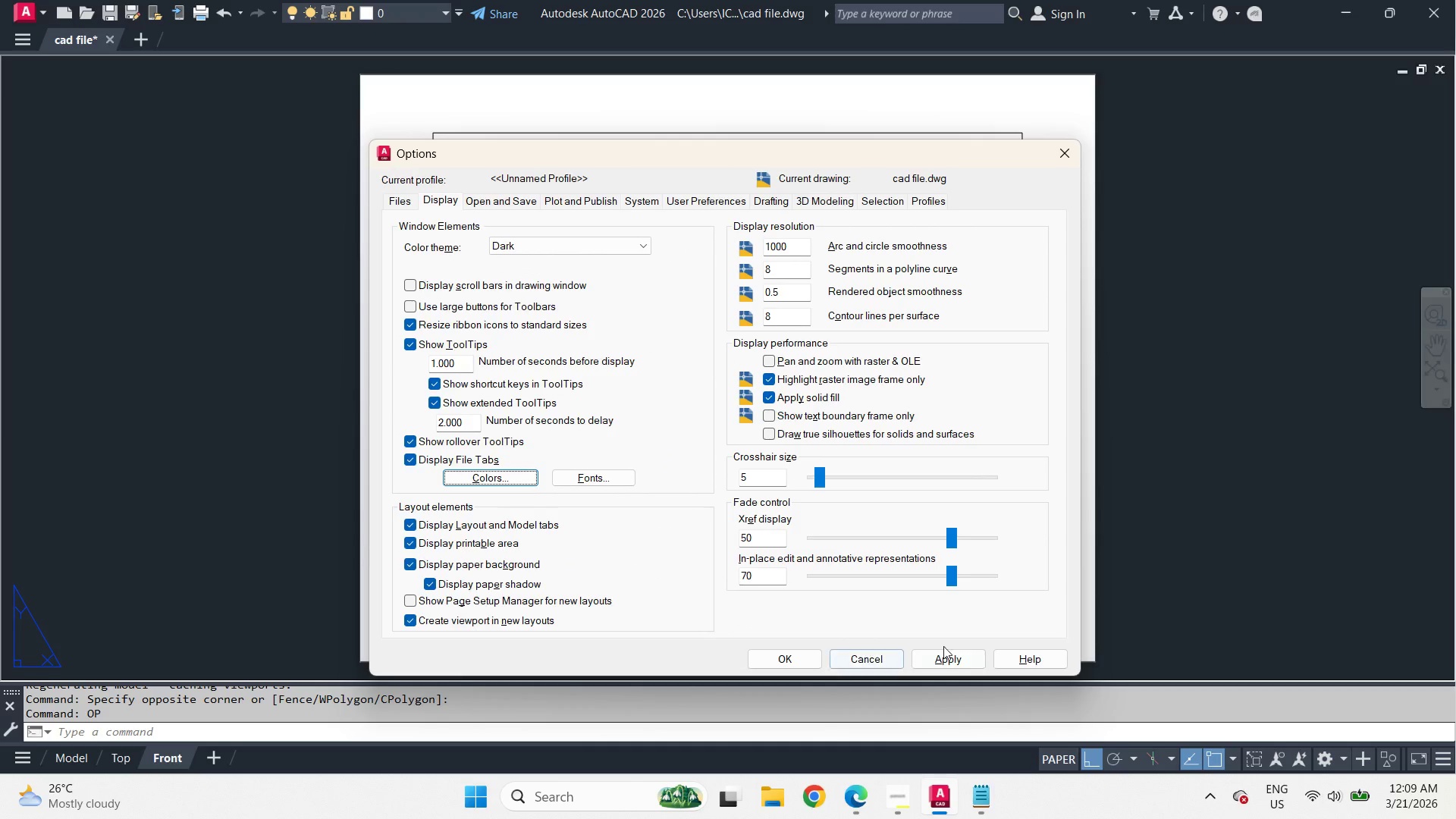 
left_click([944, 657])
 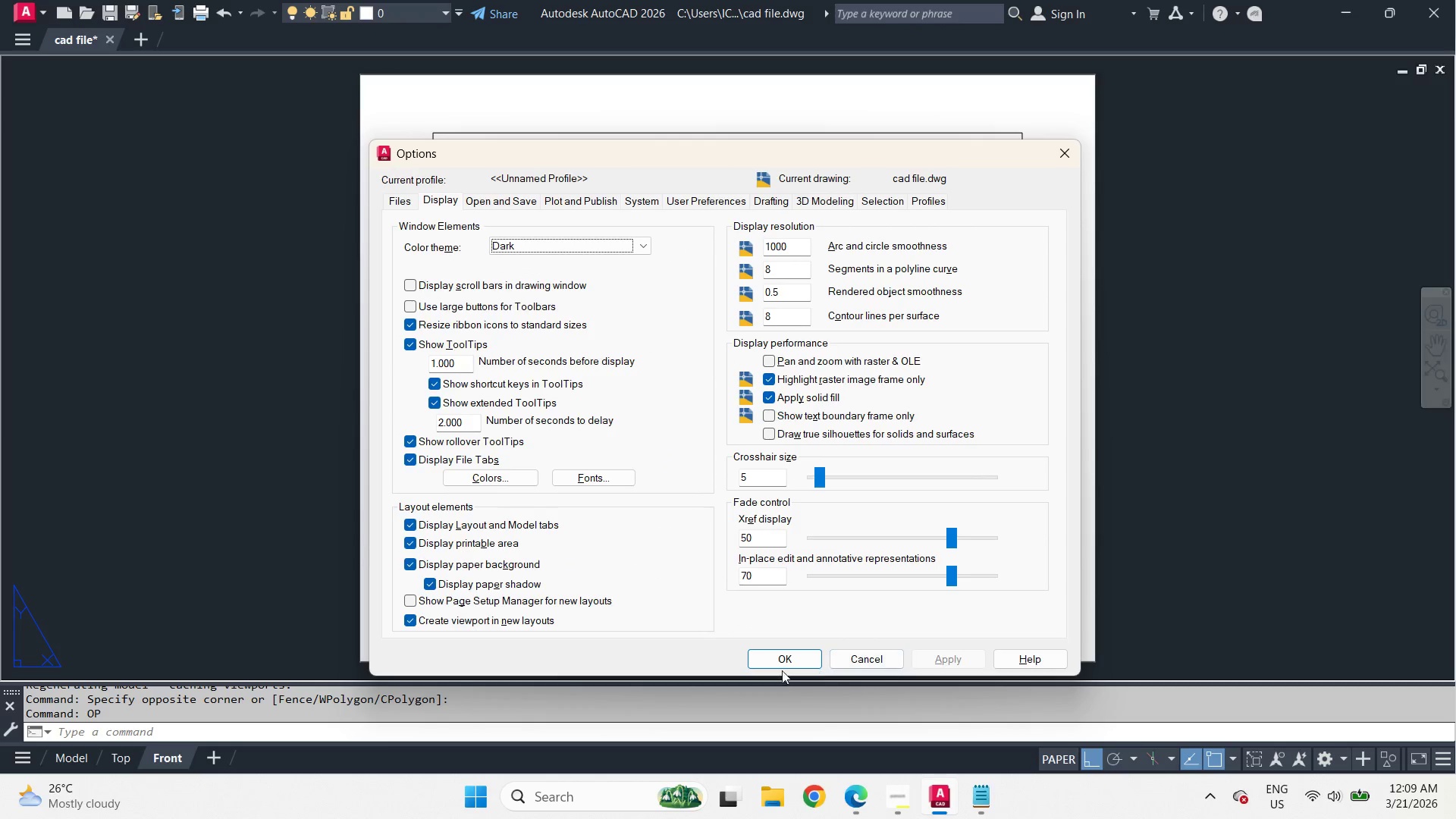 
left_click([786, 663])
 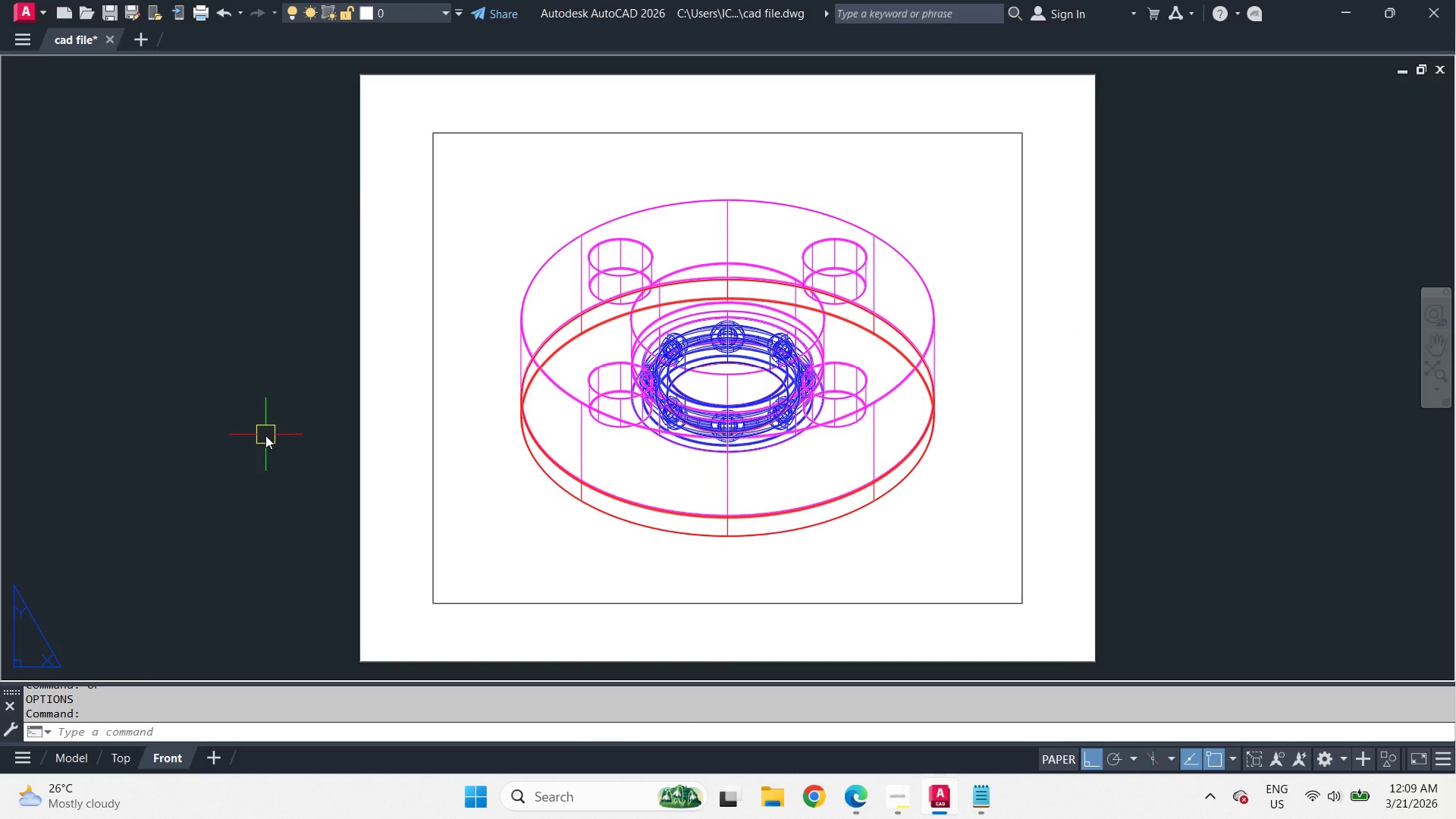 
wait(5.12)
 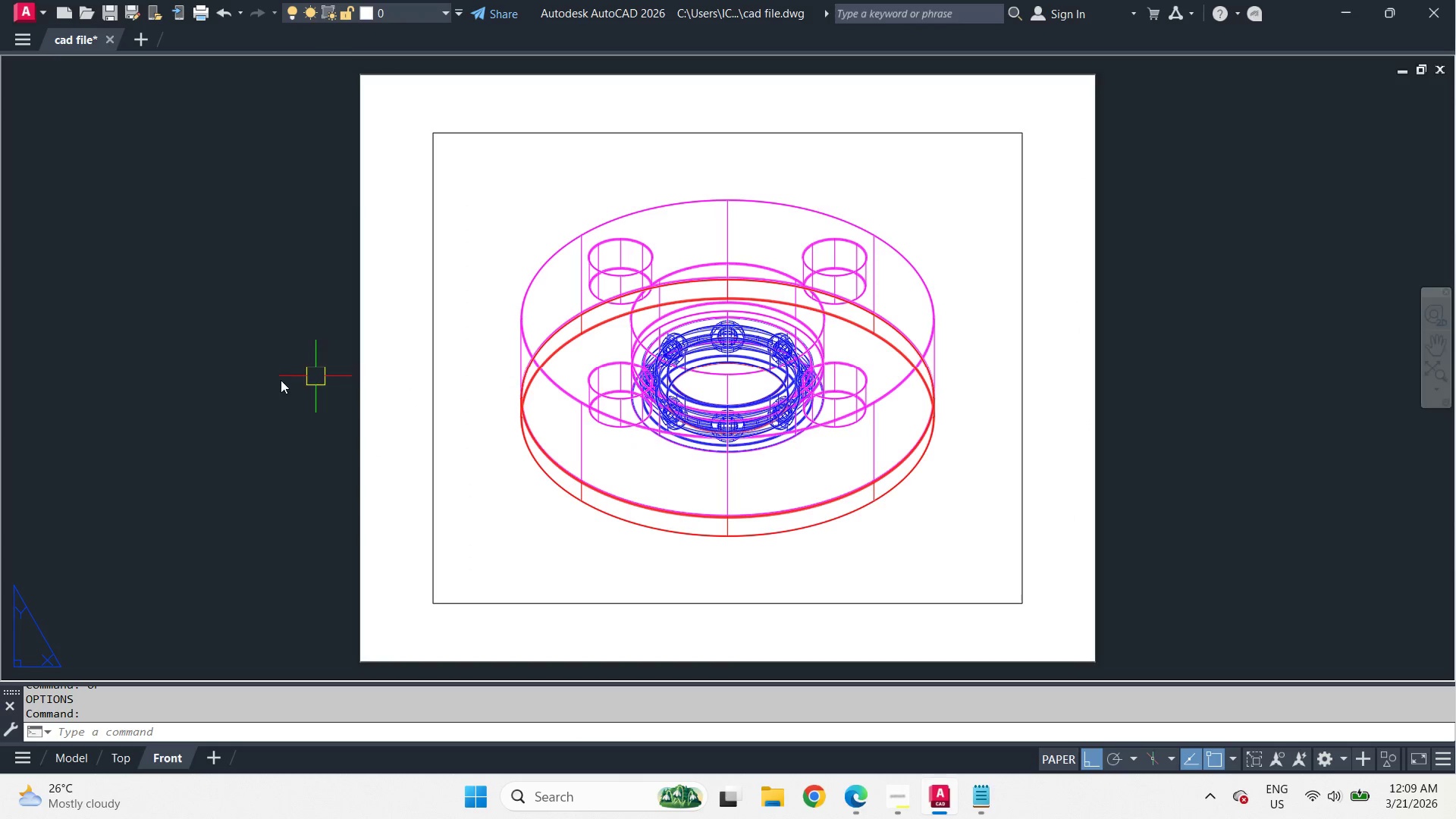 
type(op )
 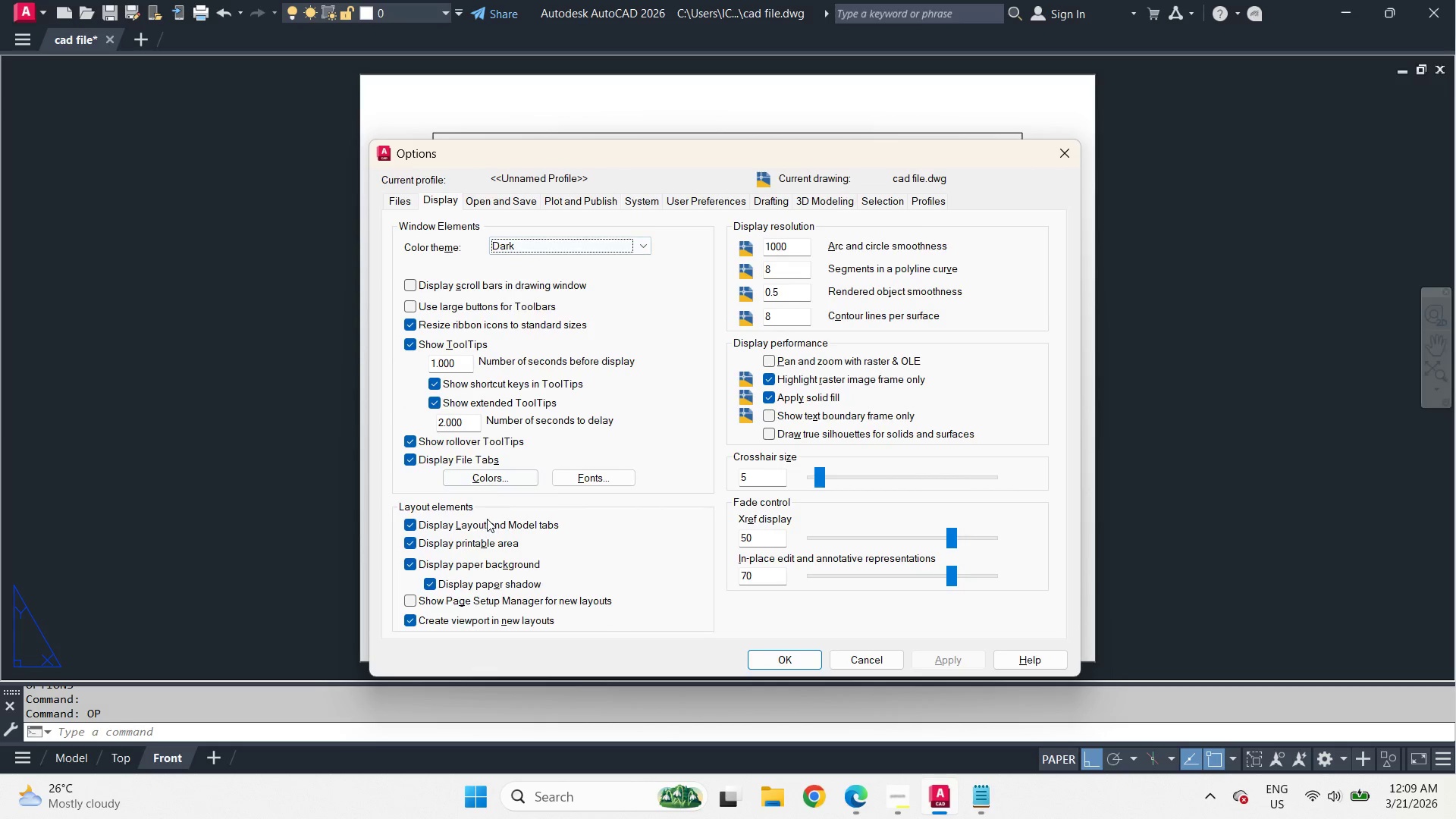 
left_click([493, 480])
 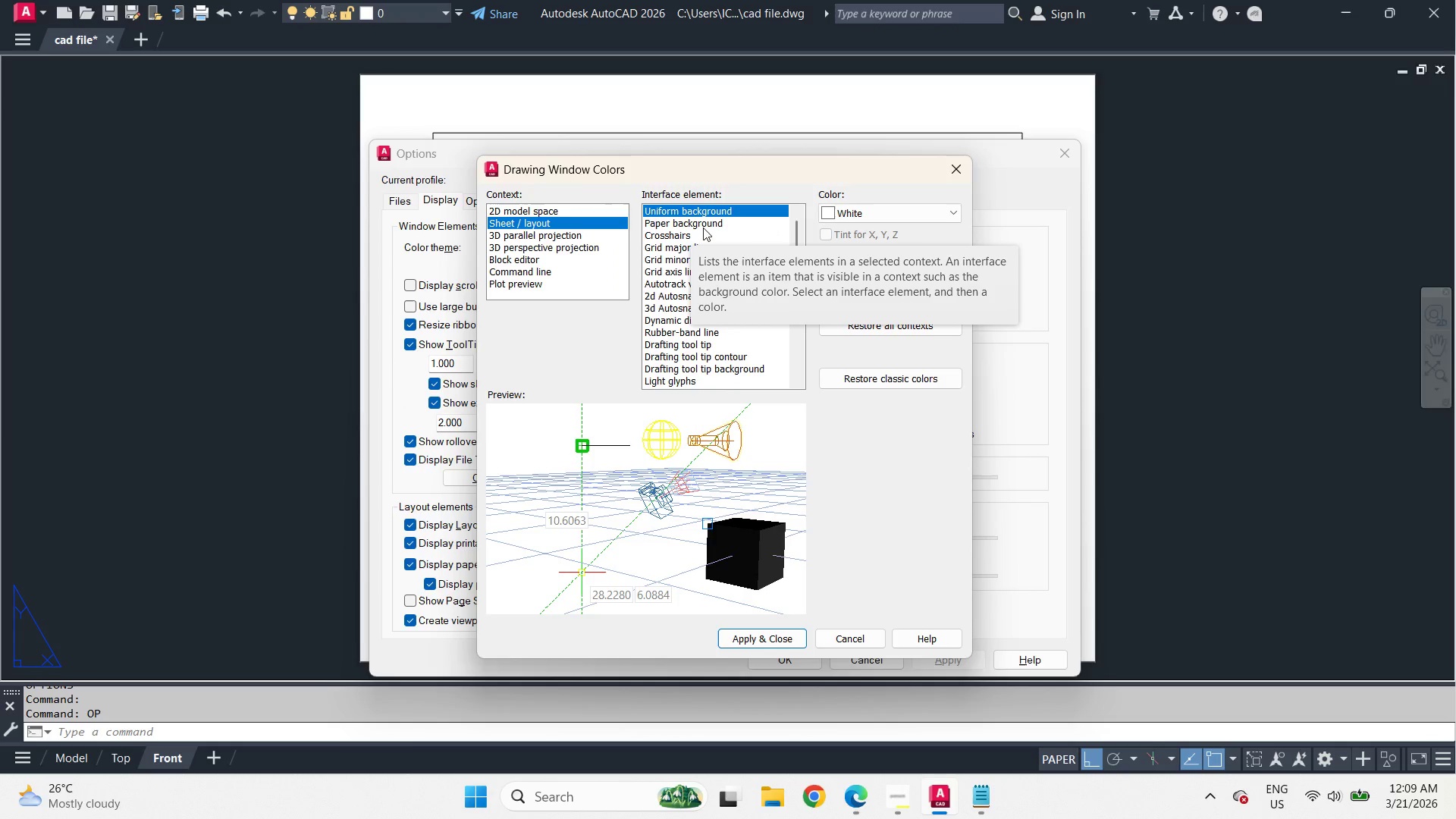 
left_click([861, 209])
 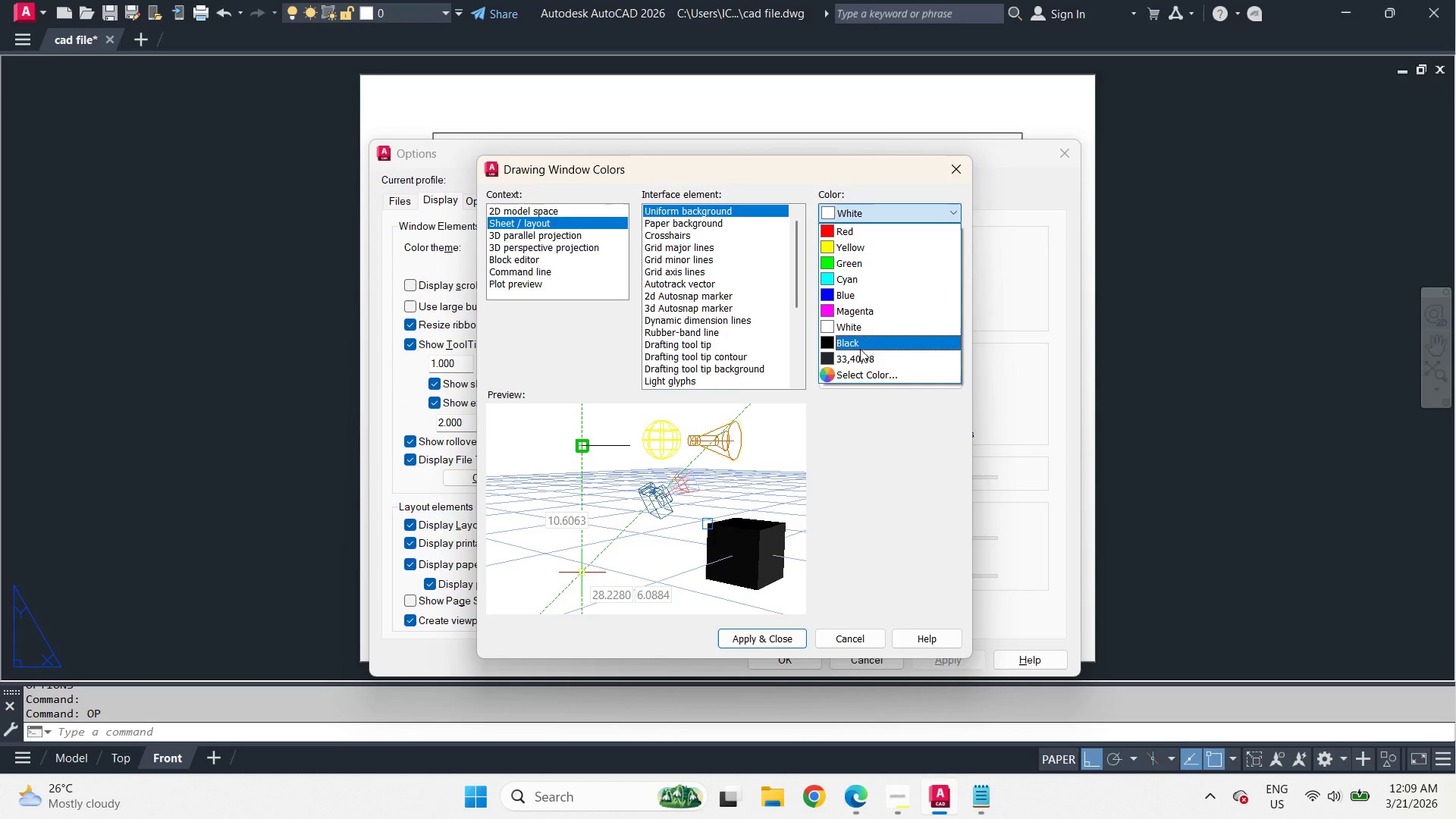 
left_click([859, 361])
 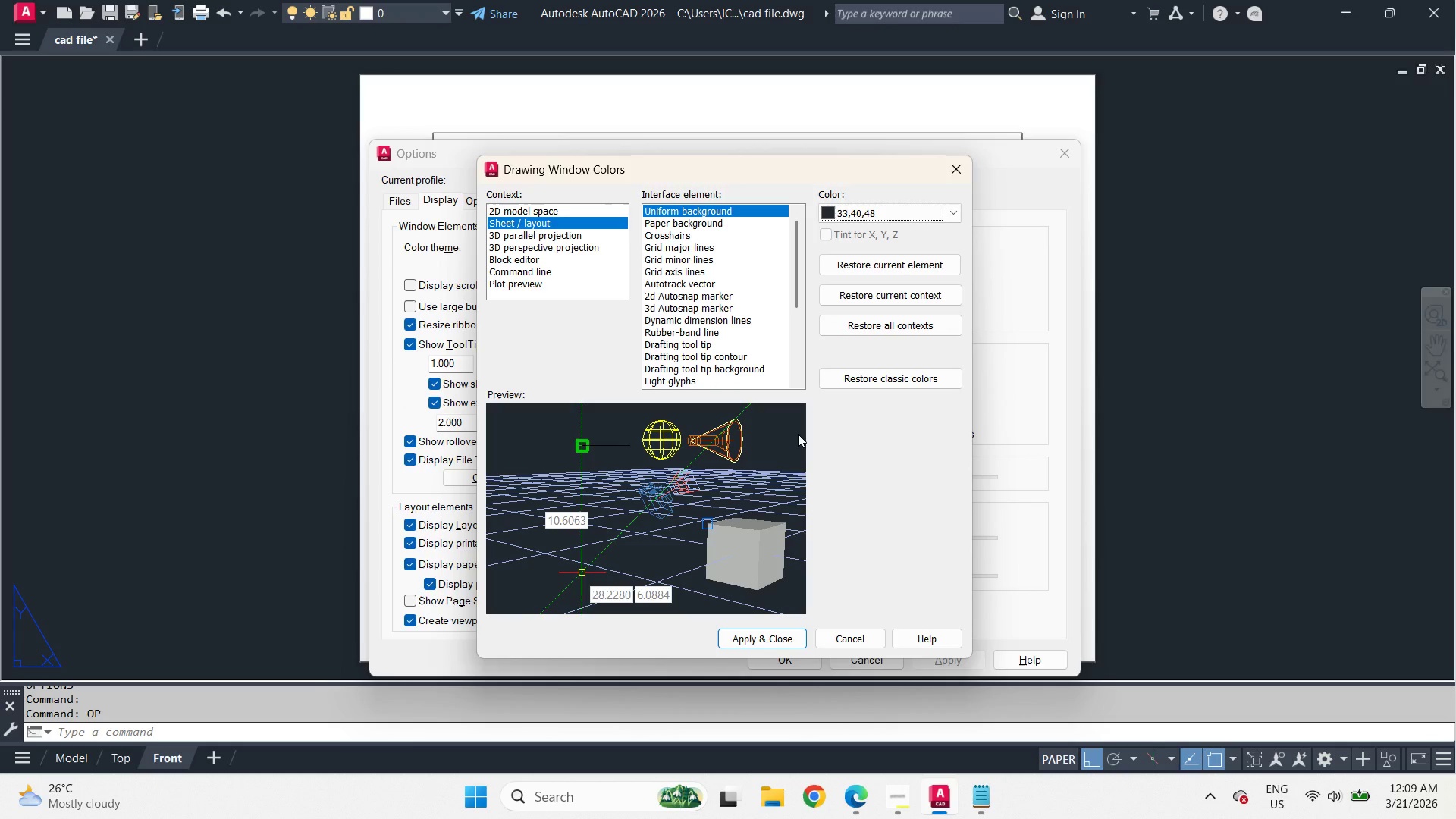 
left_click([767, 642])
 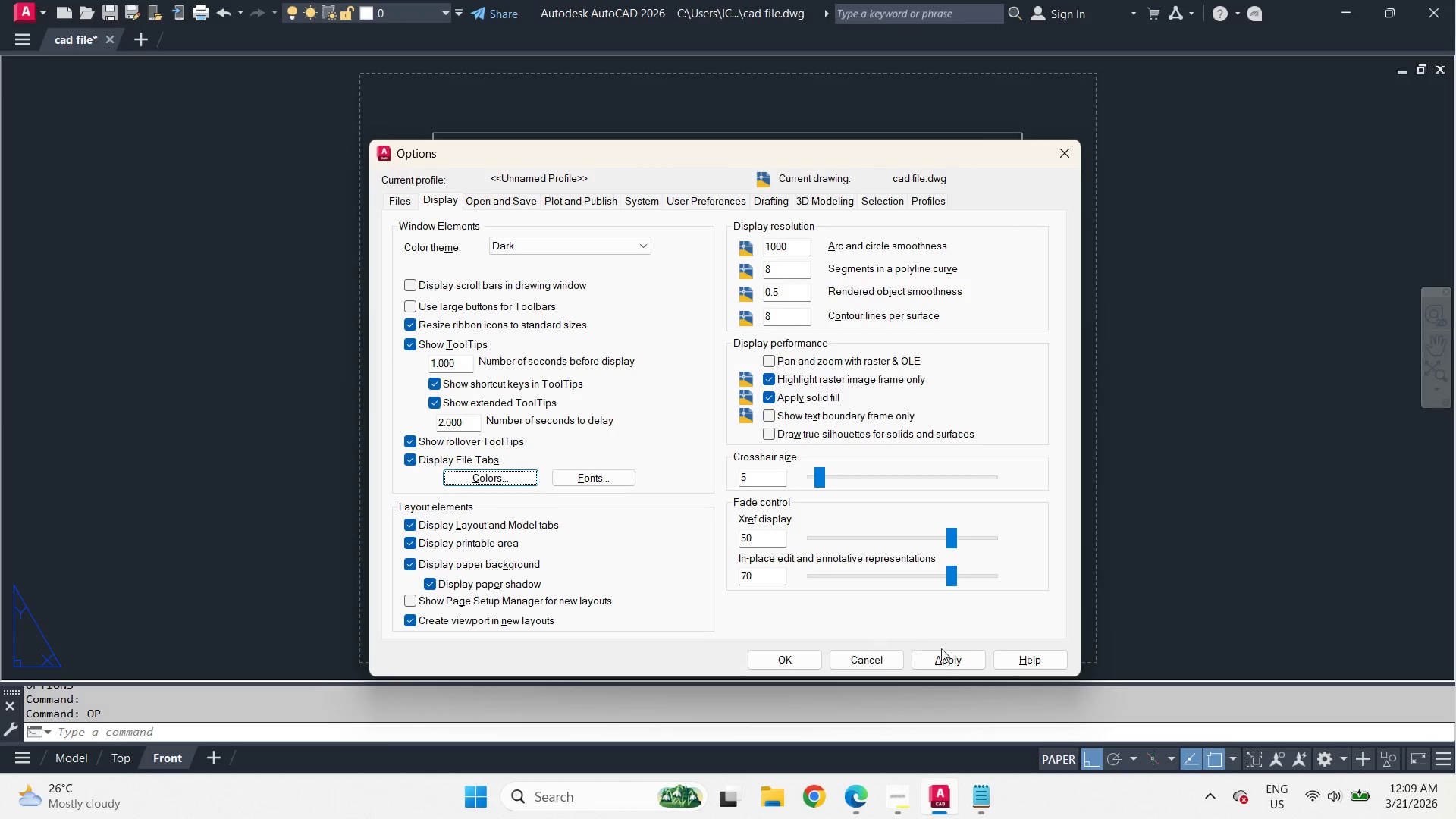 
left_click([942, 664])
 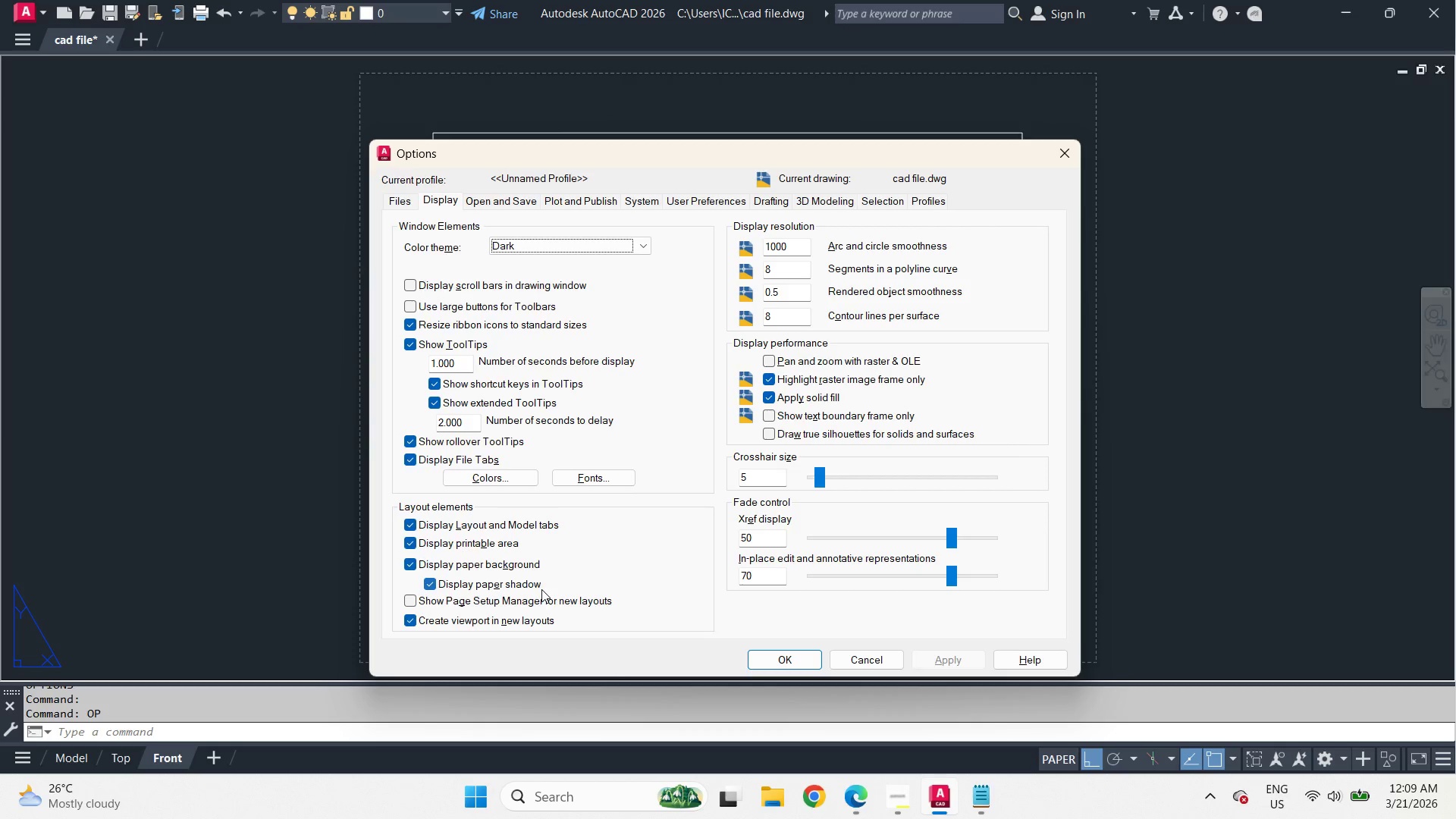 
mouse_move([493, 585])
 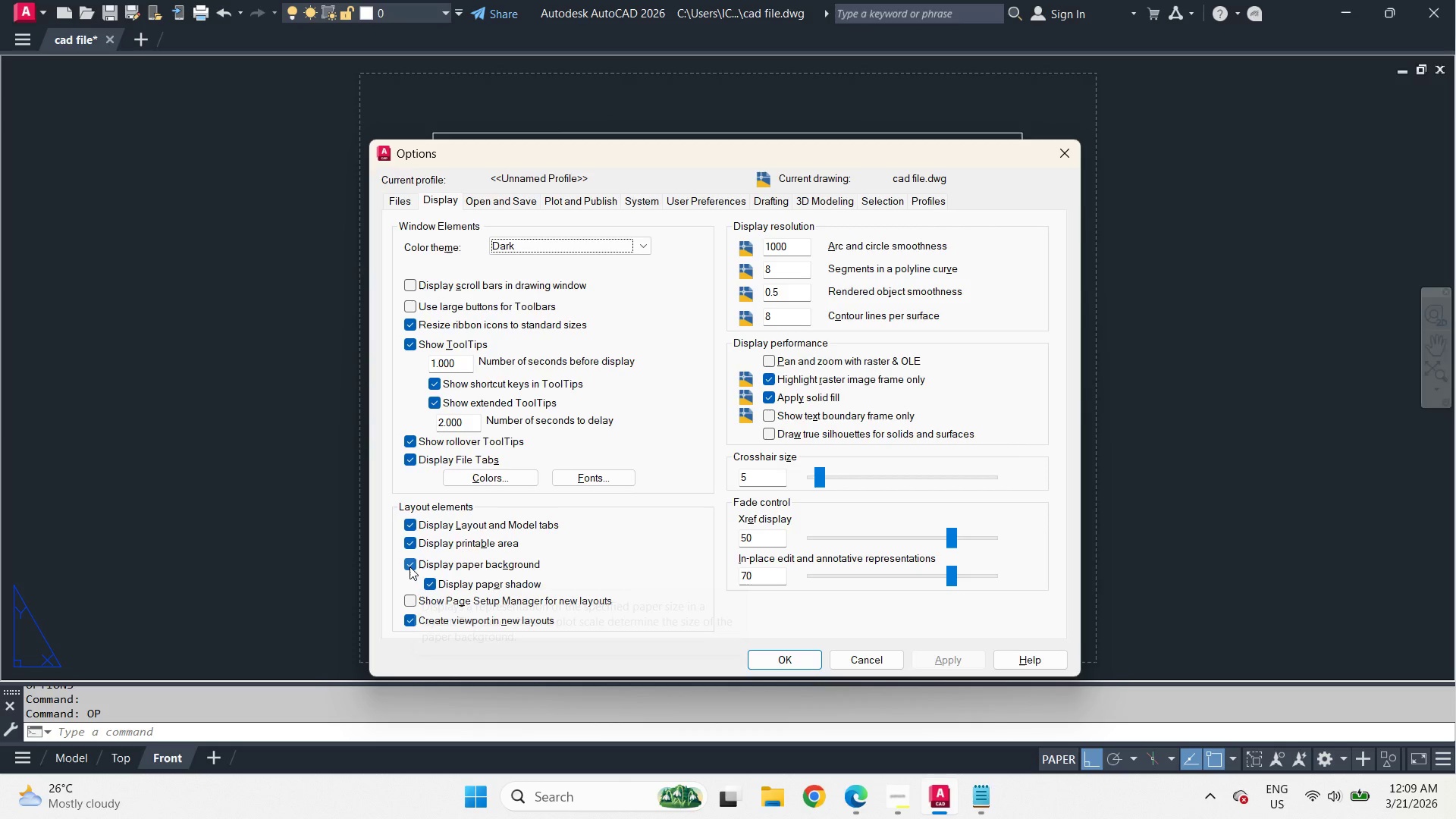 
left_click([410, 566])
 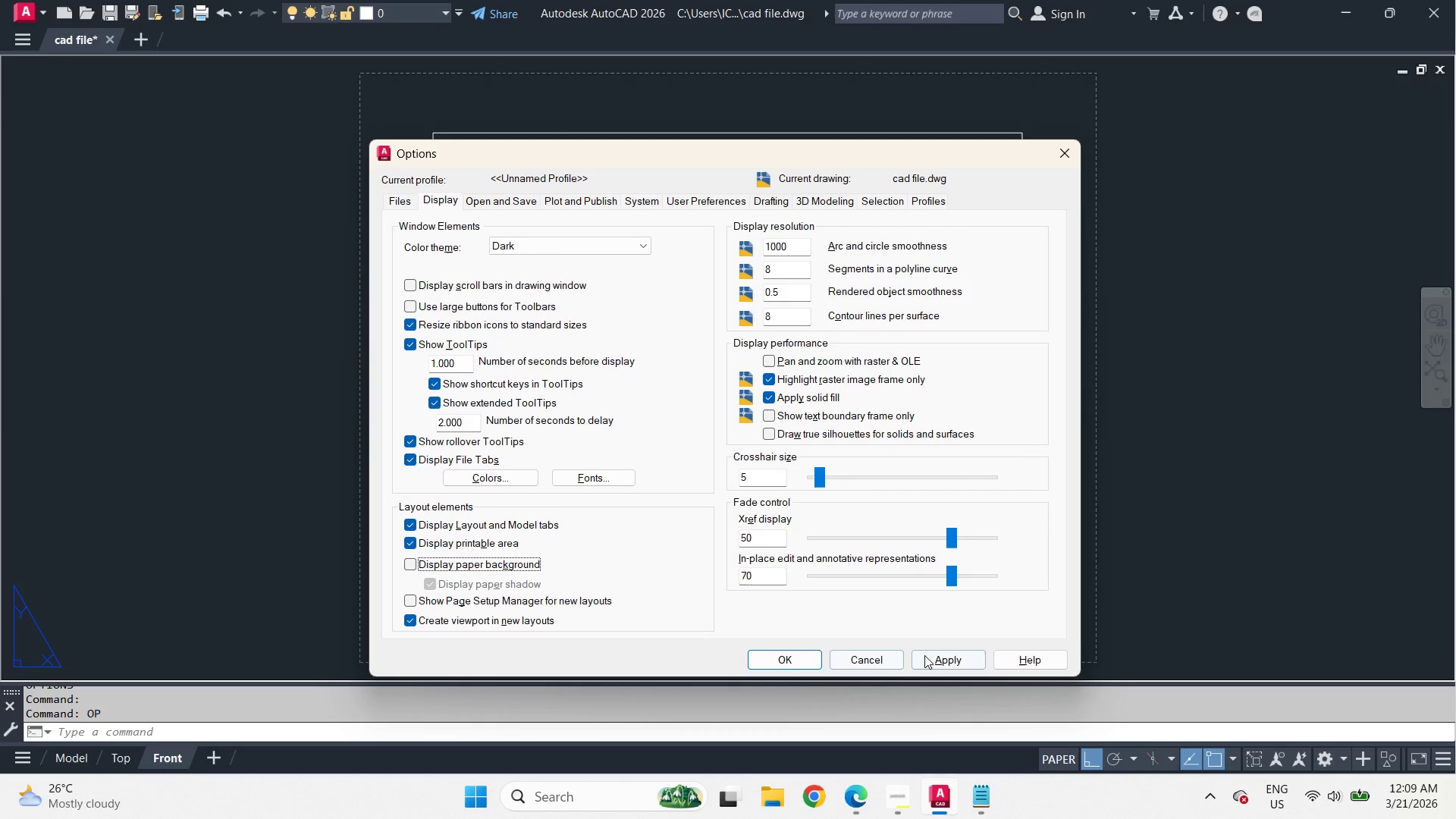 
left_click([759, 657])
 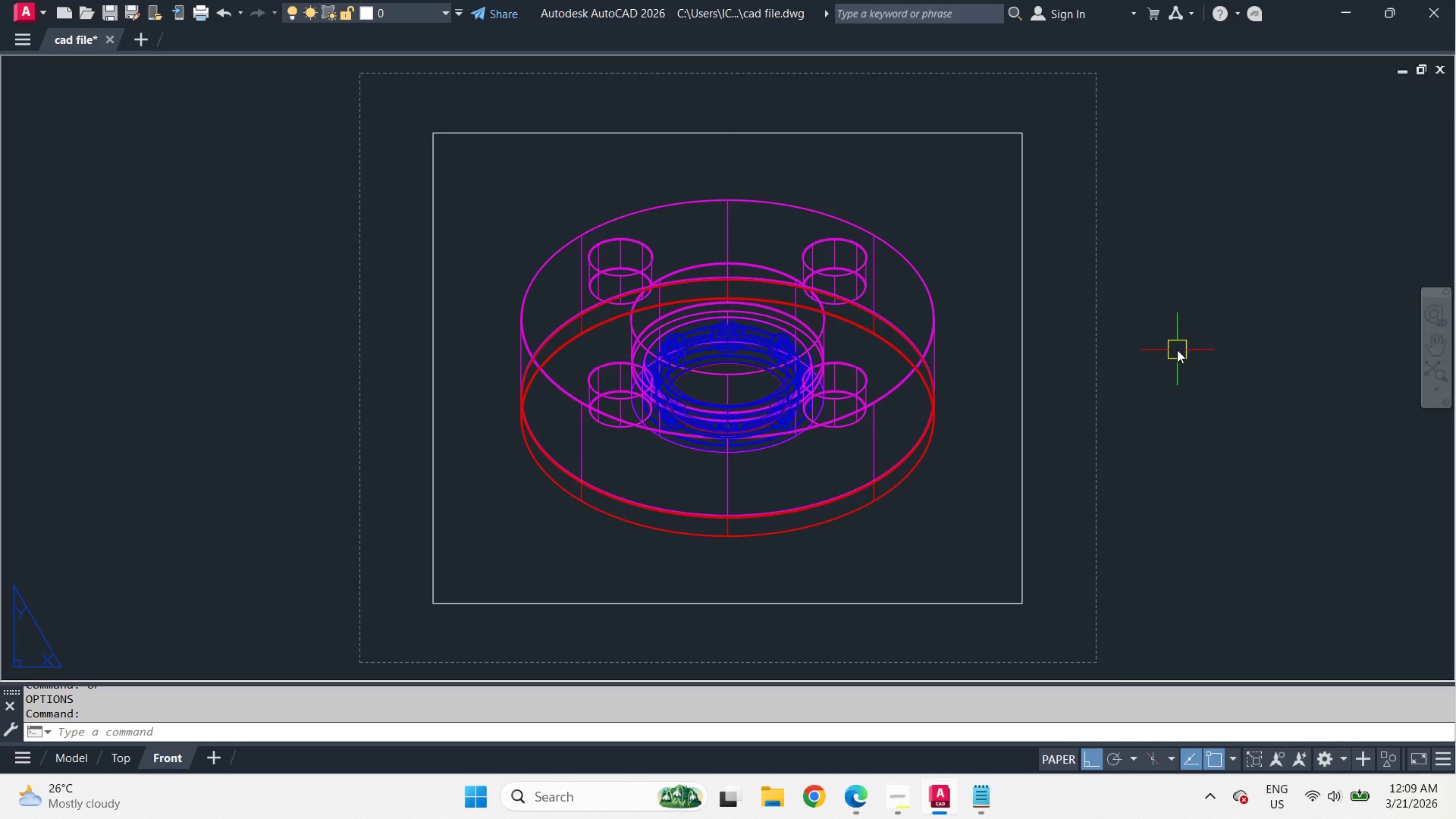 
wait(6.75)
 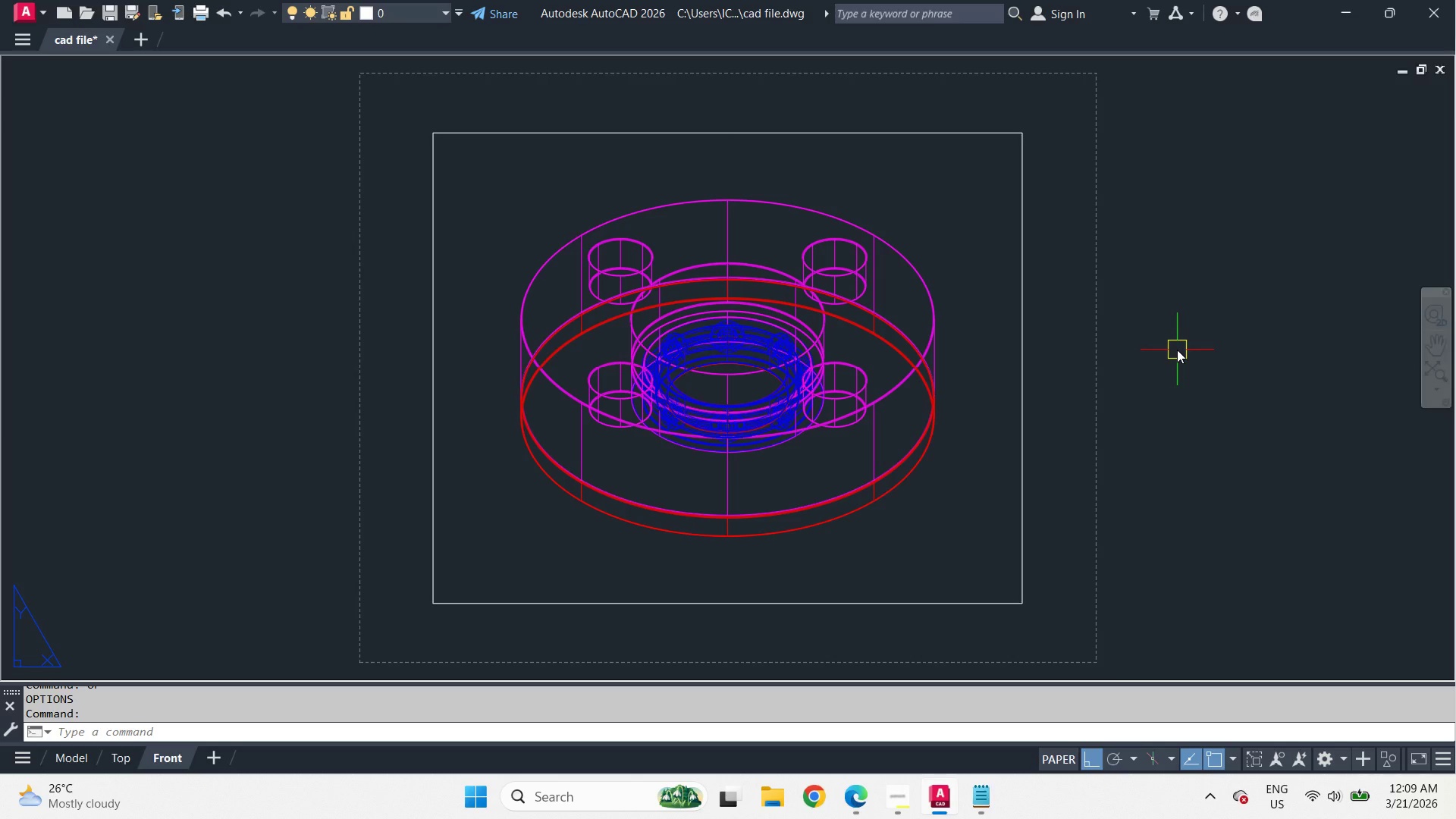 
key(Control+P)
 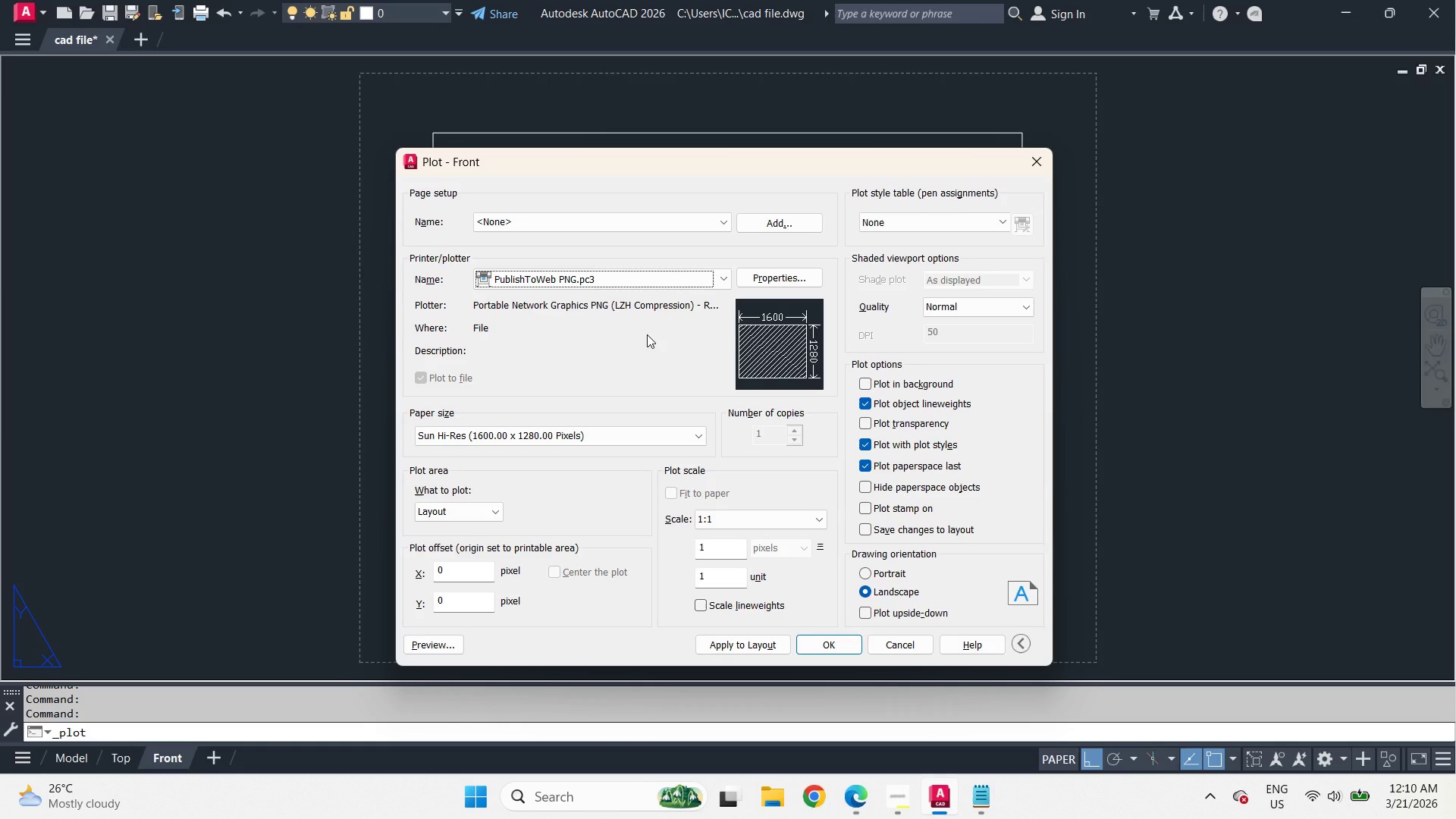 
wait(13.45)
 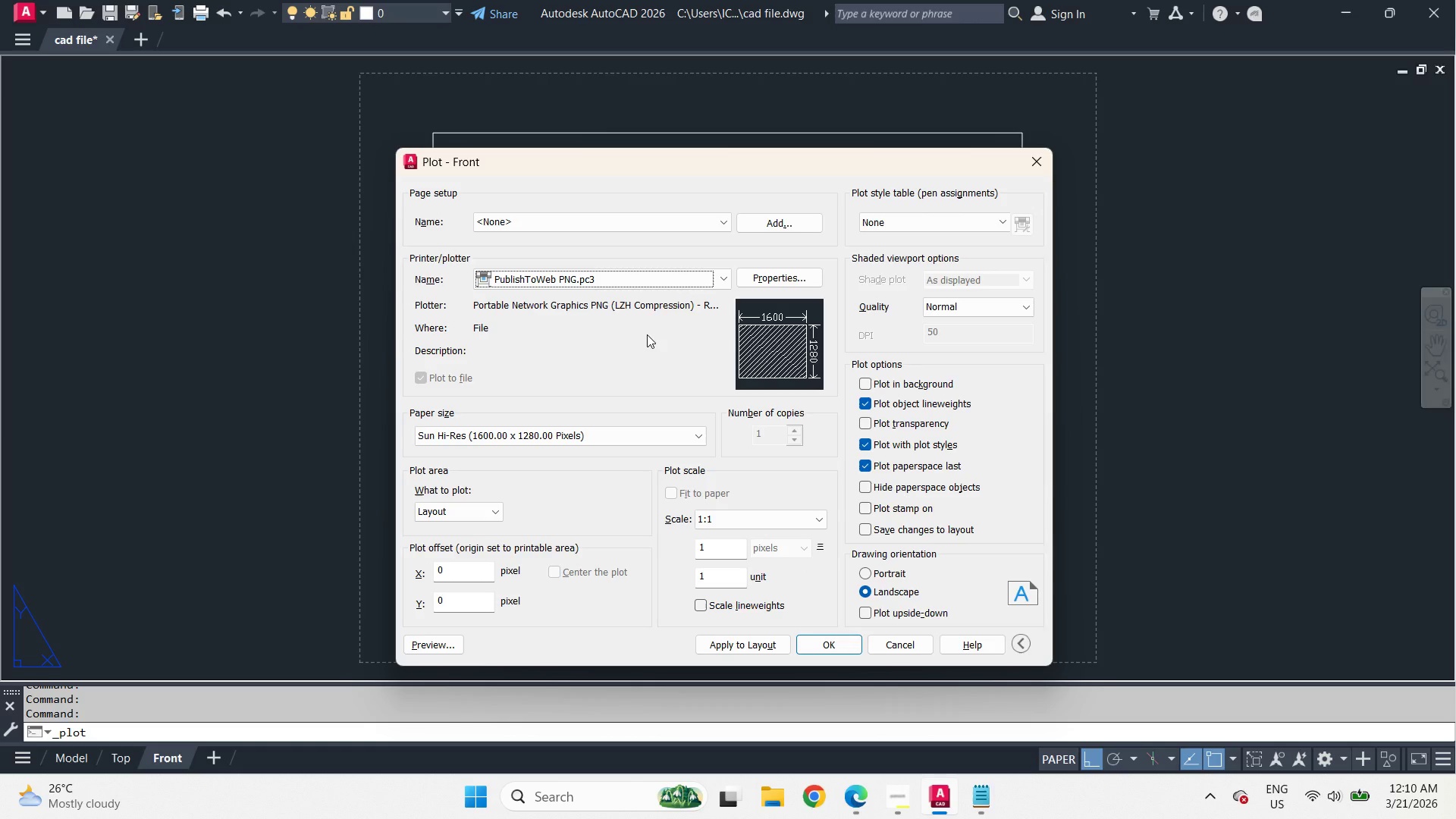 
key(Escape)
 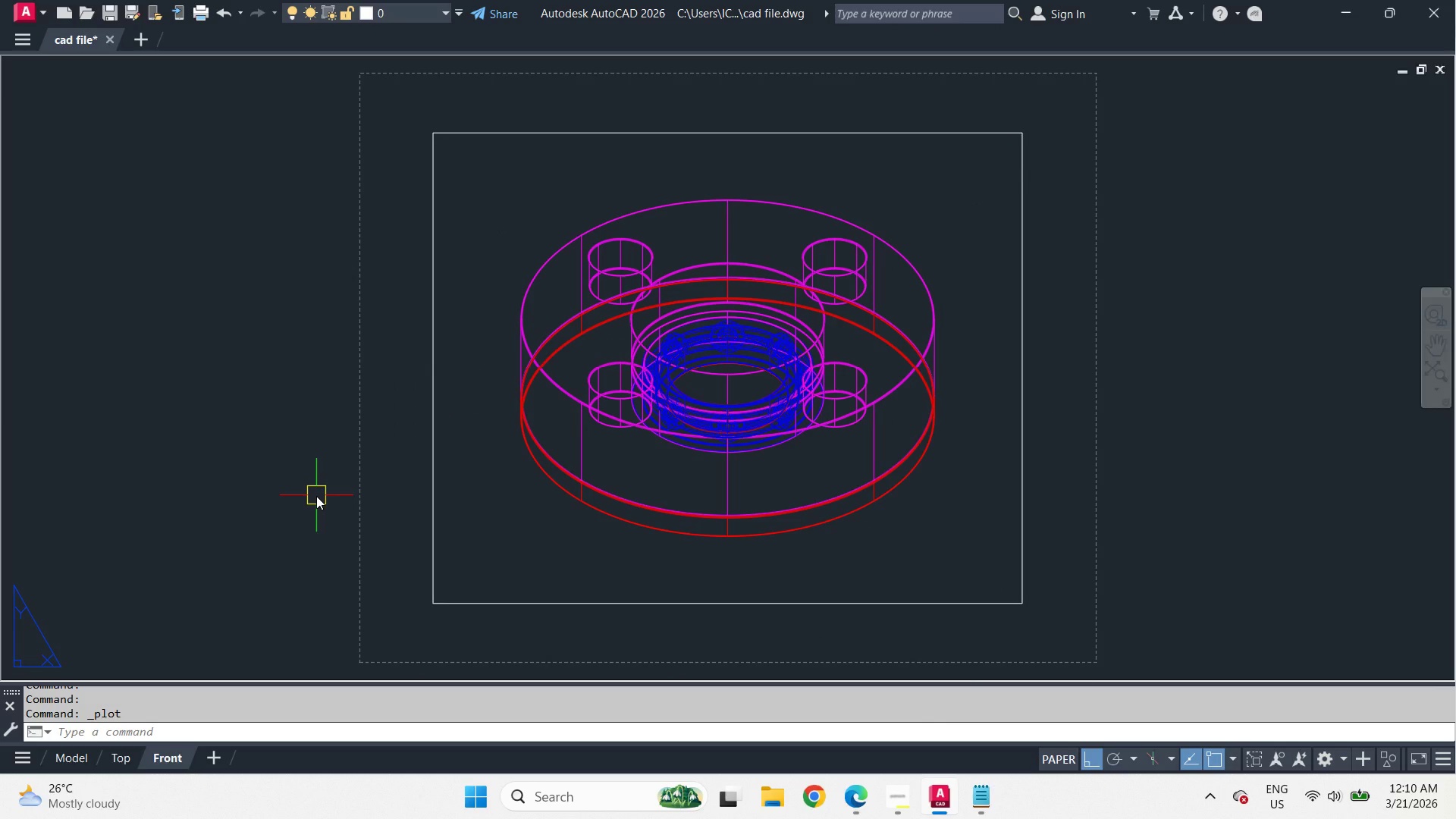 
left_click_drag(start_coordinate=[523, 522], to_coordinate=[519, 521])
 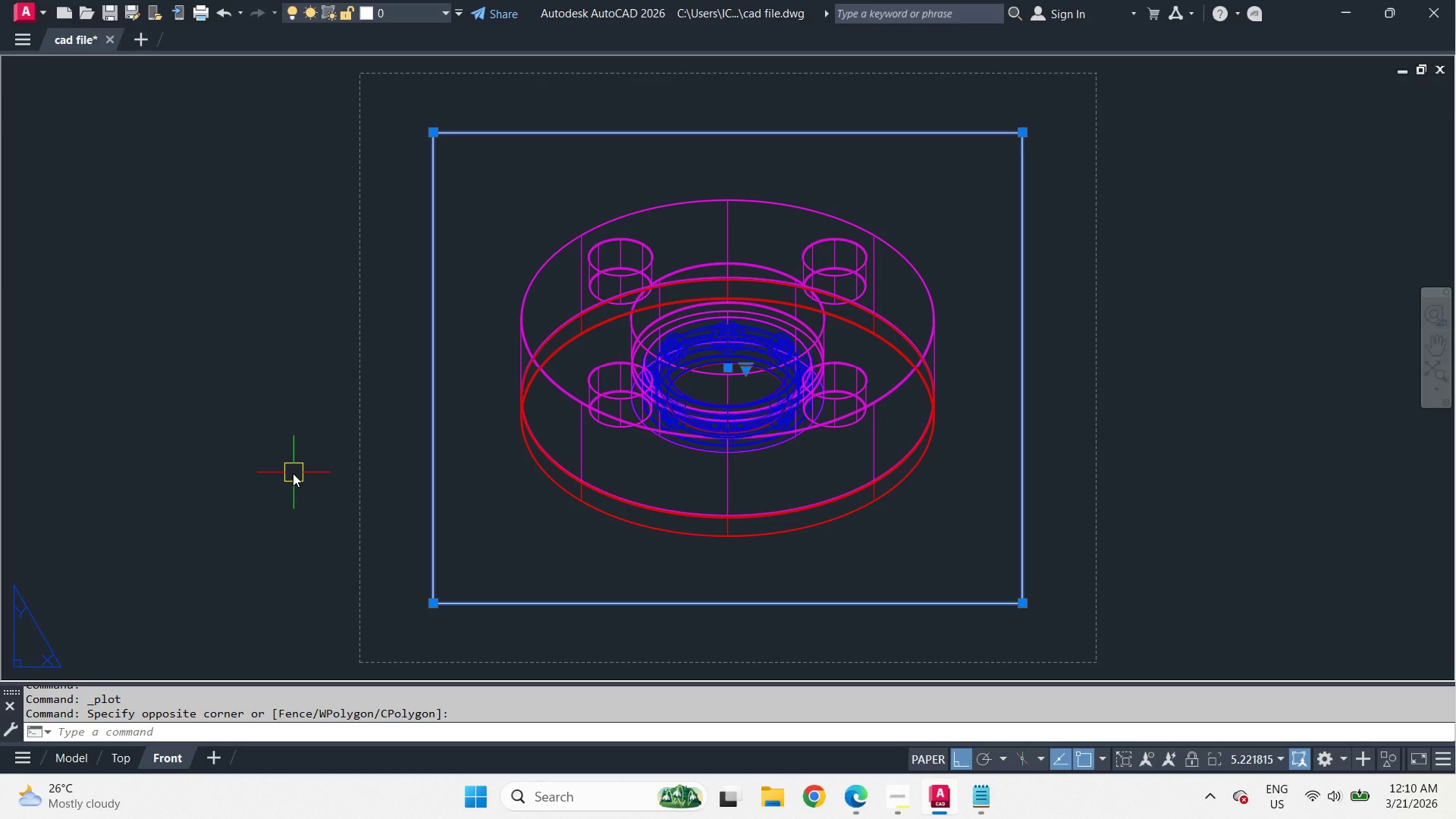 
key(E)
 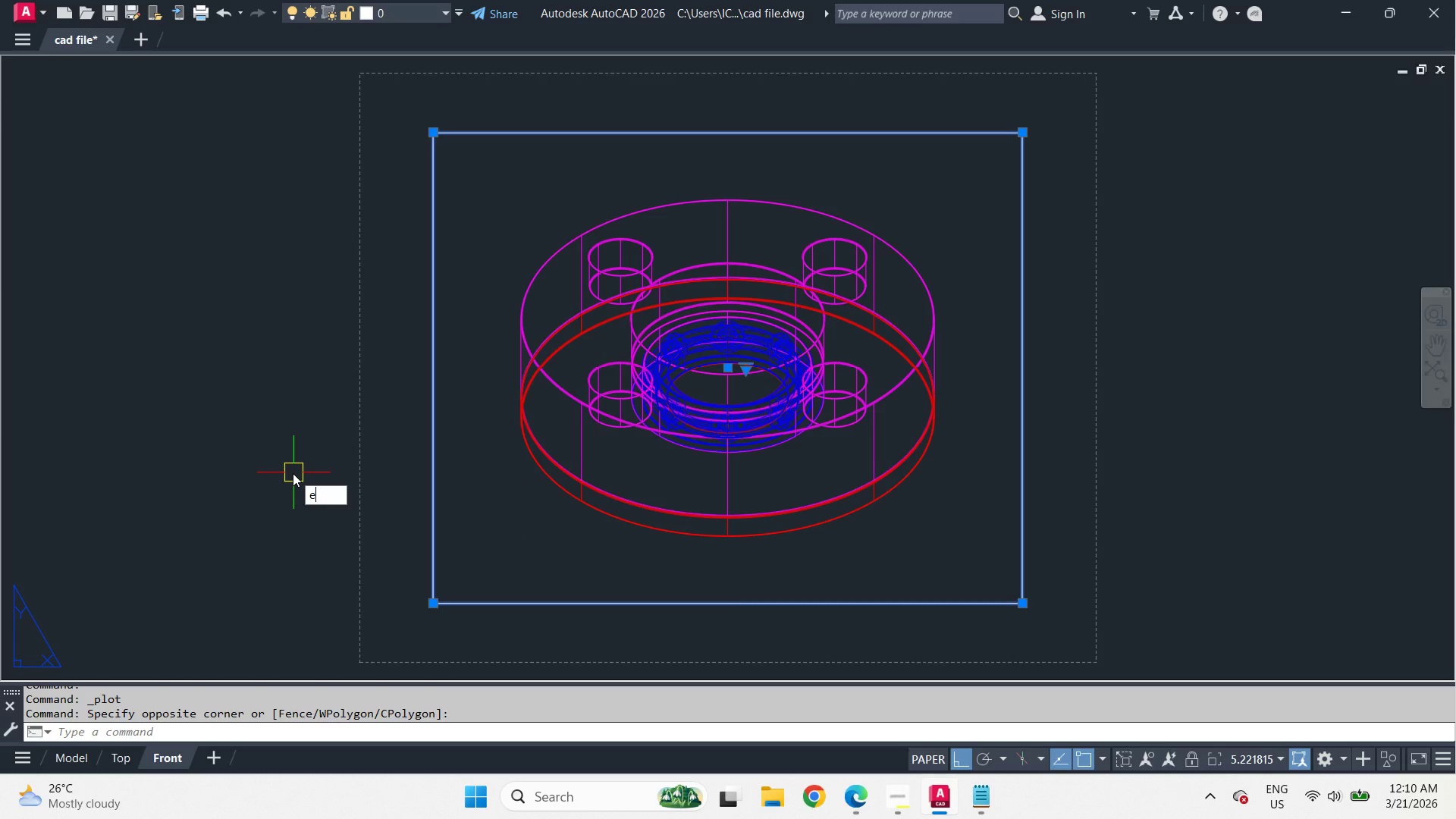 
key(Space)
 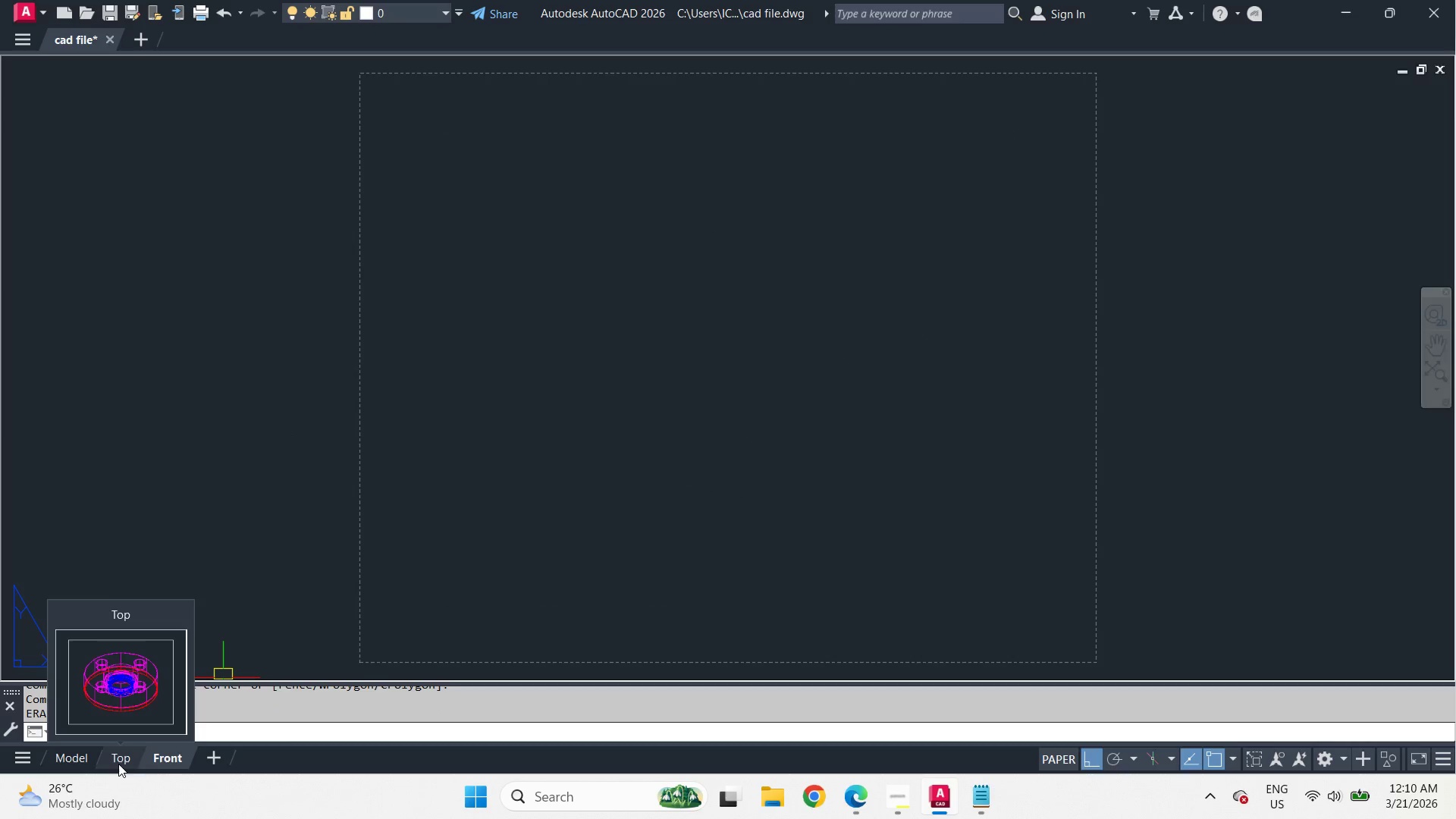 
right_click([165, 764])
 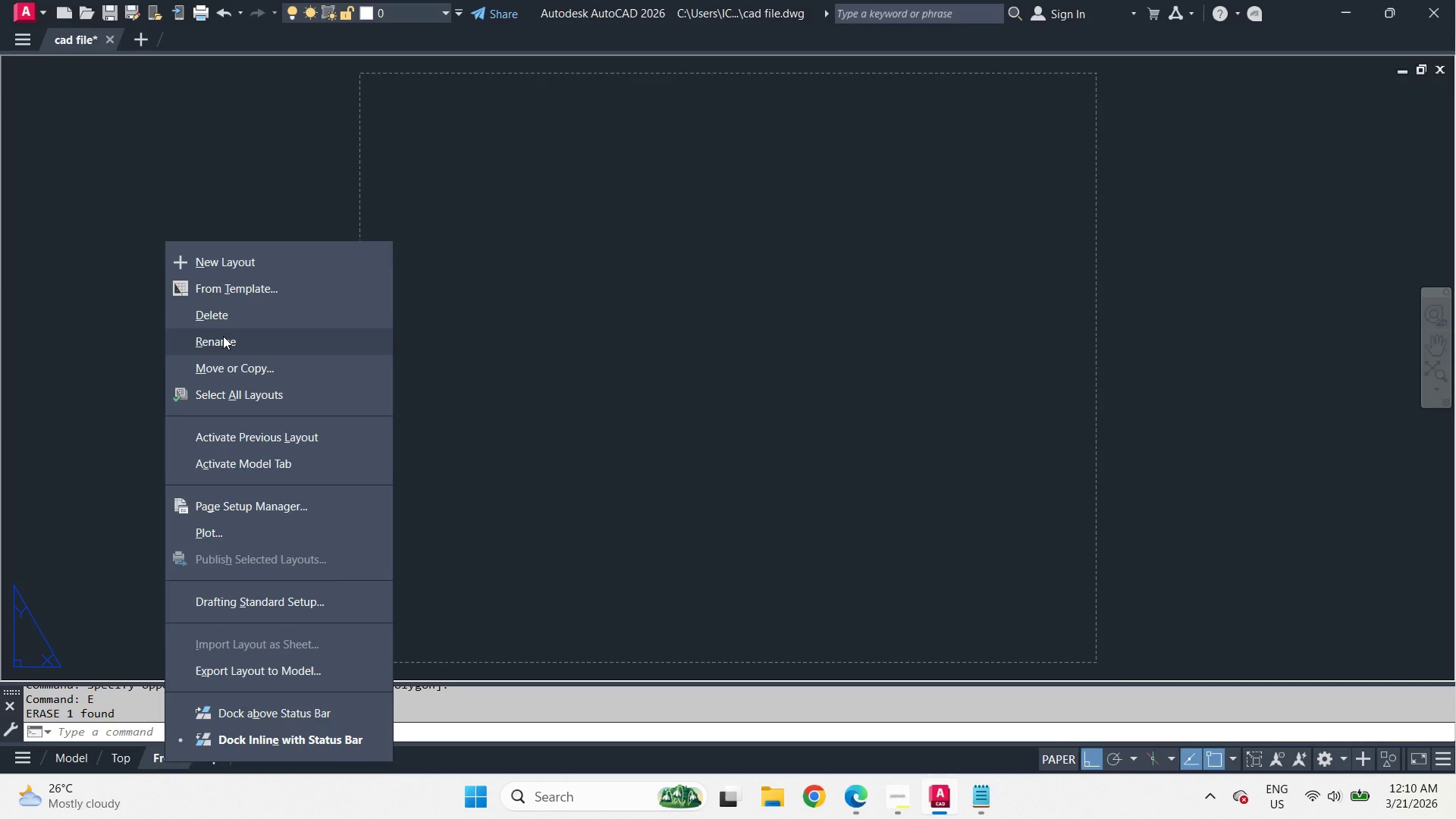 
left_click([224, 315])
 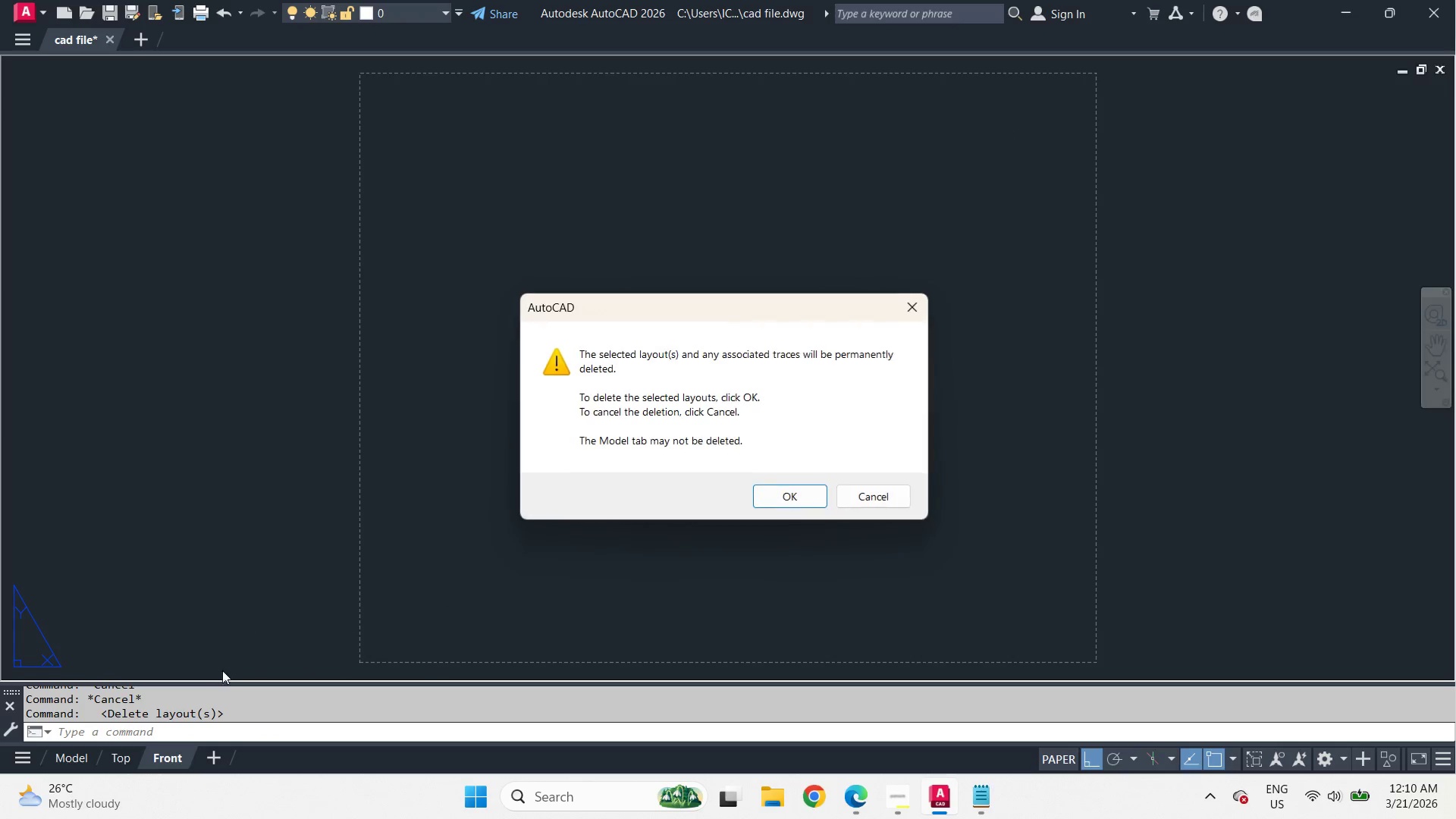 
key(Space)
 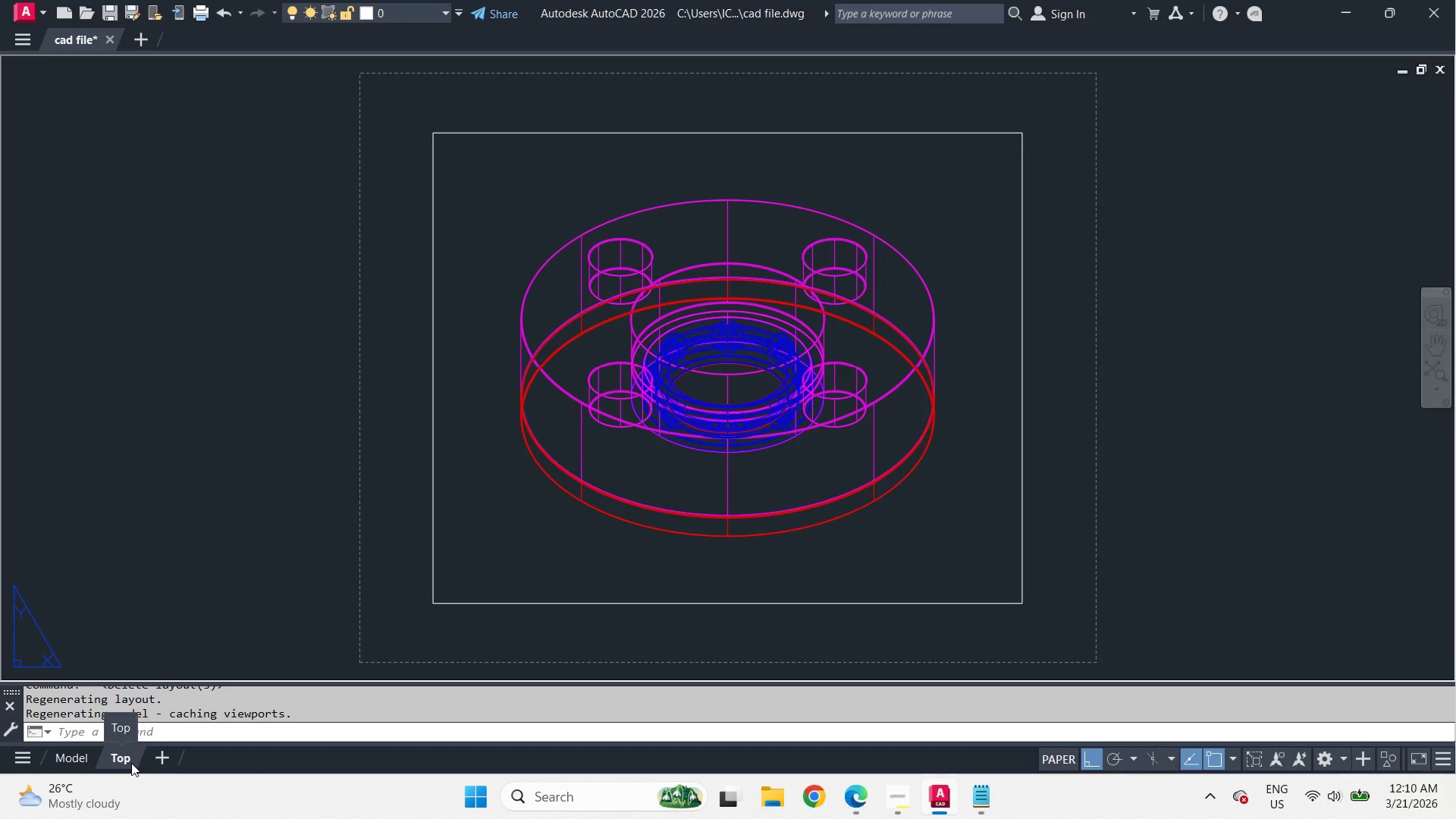 
left_click([131, 763])
 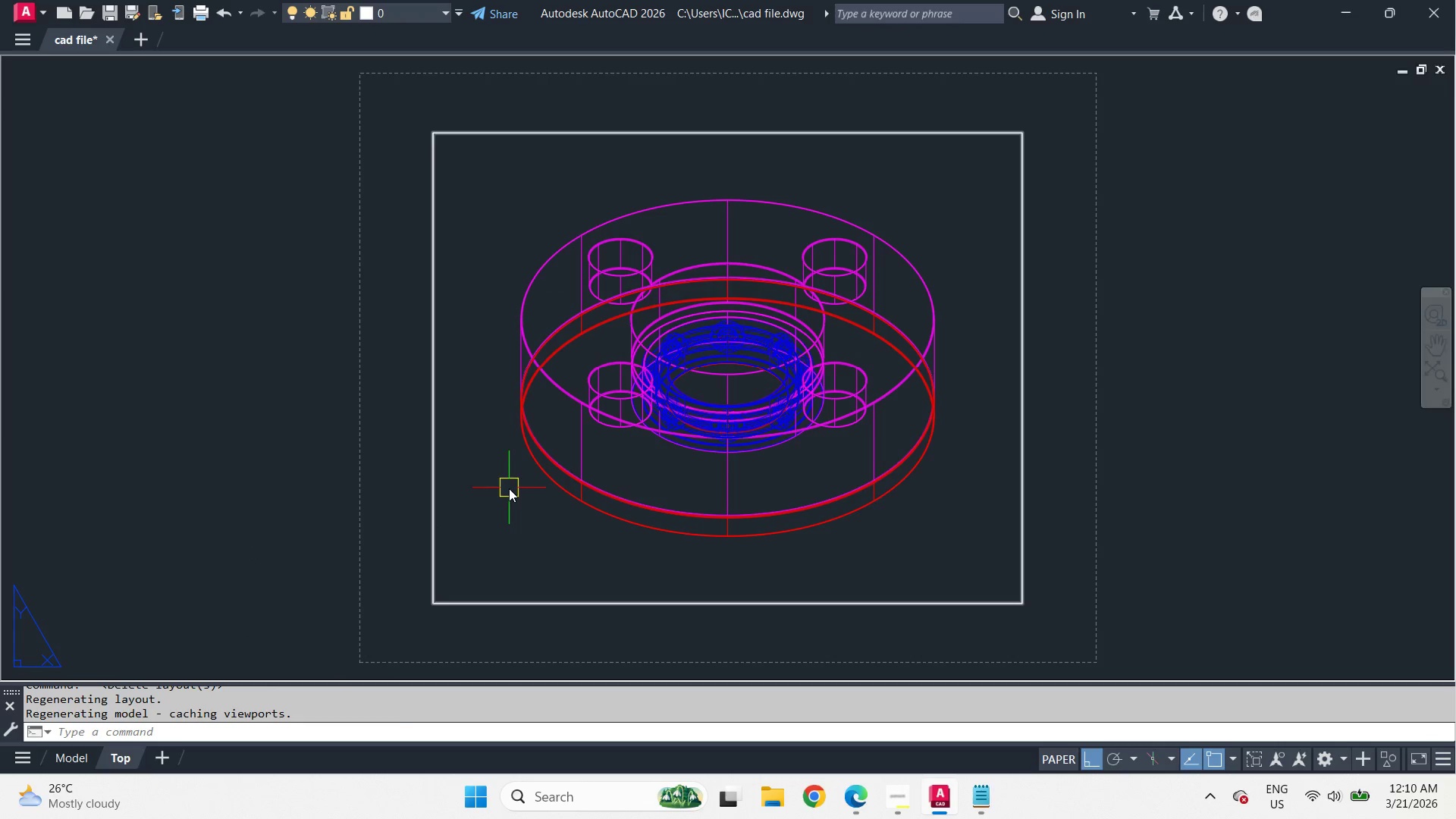 
double_click([369, 424])
 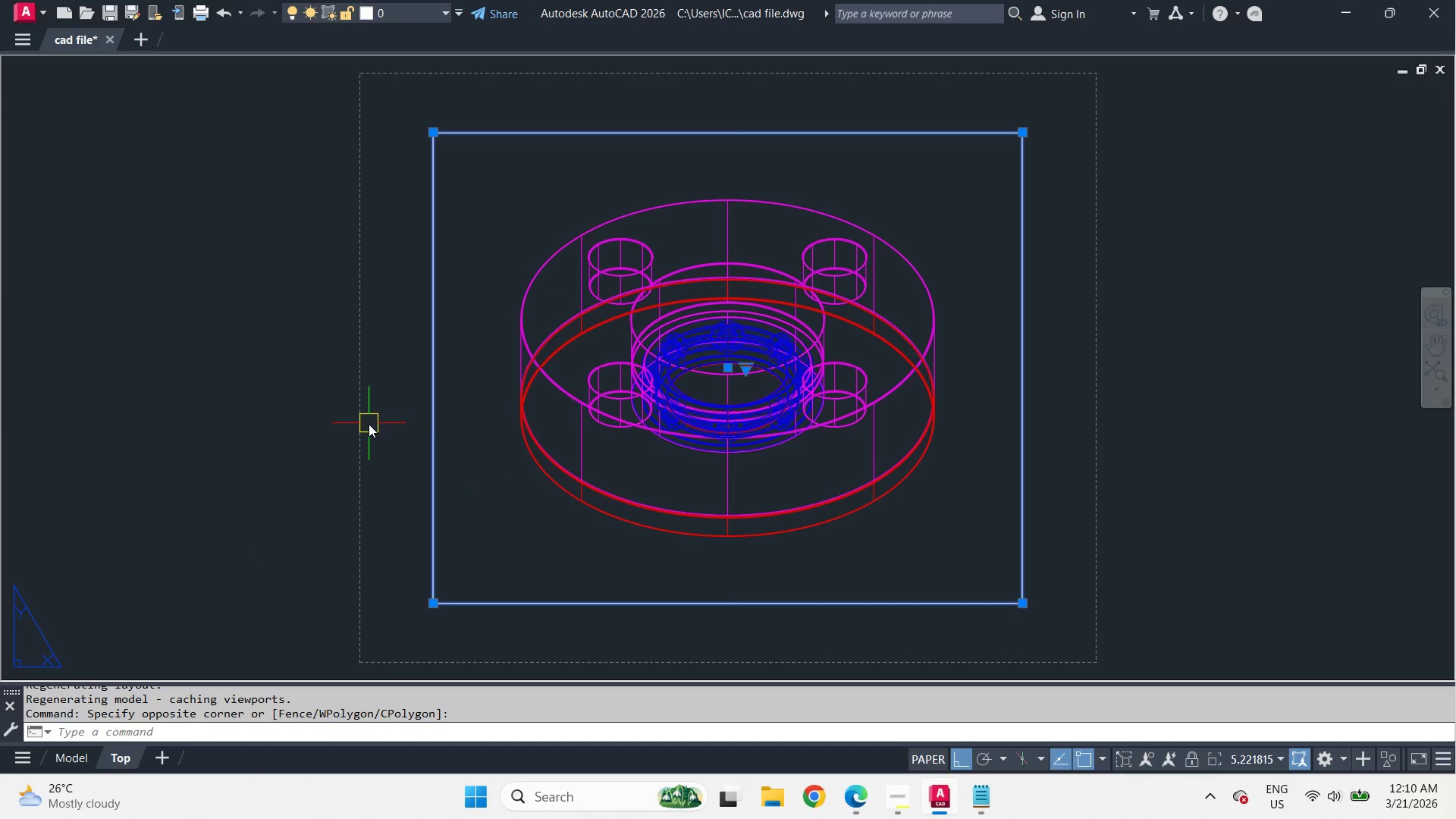 
type(e mv f )
 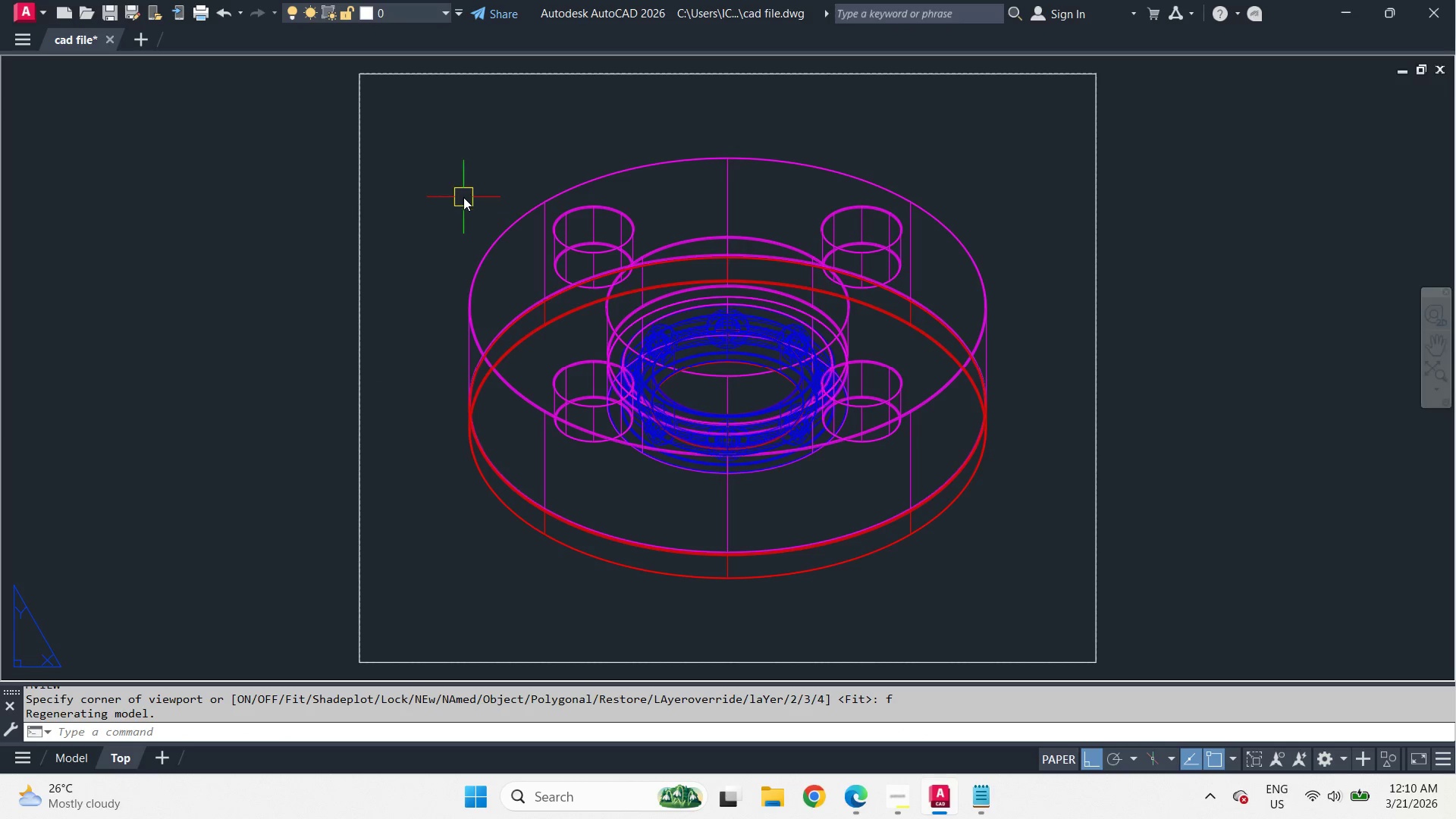 
double_click([463, 196])
 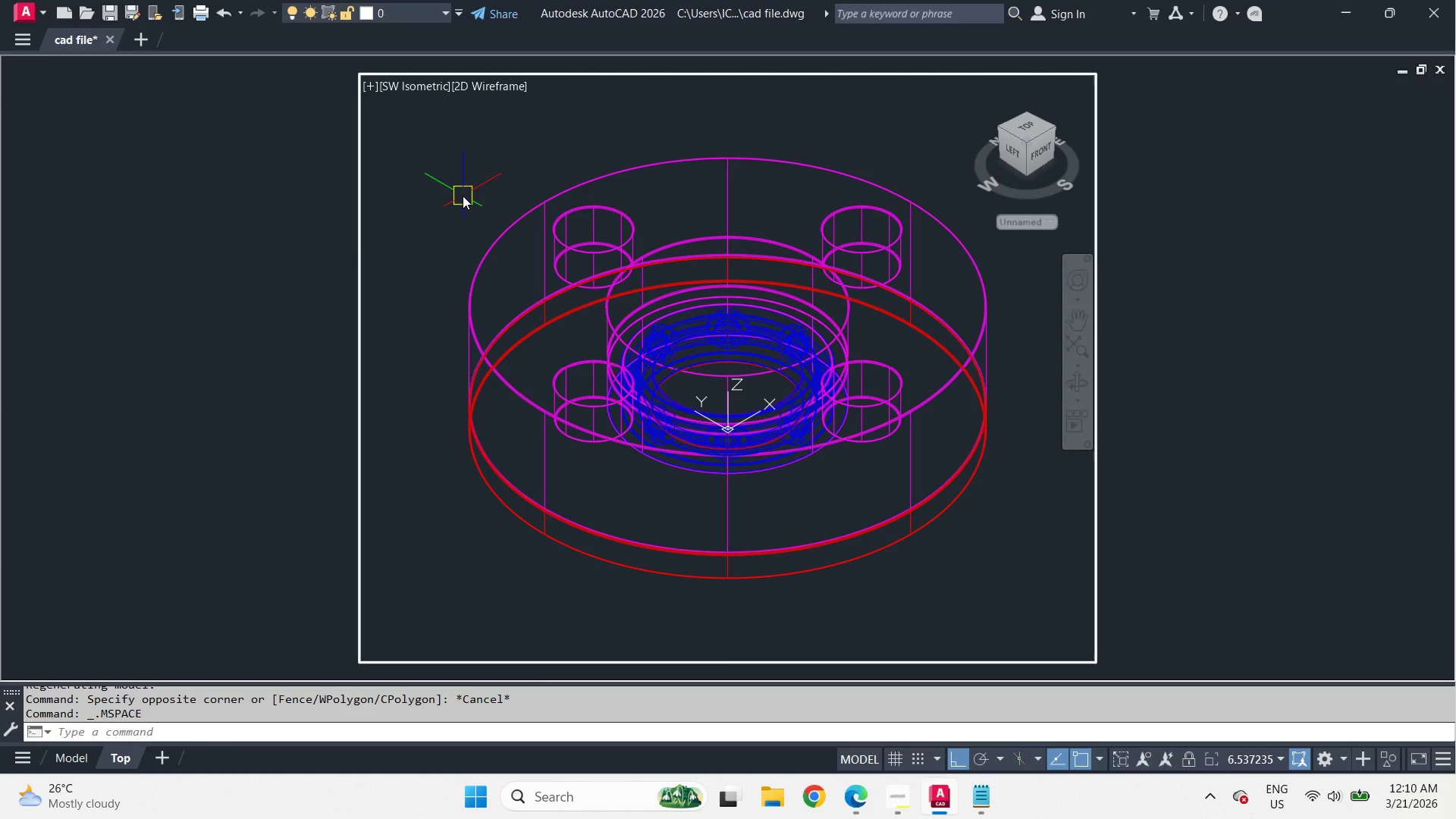 
type(-v top )
 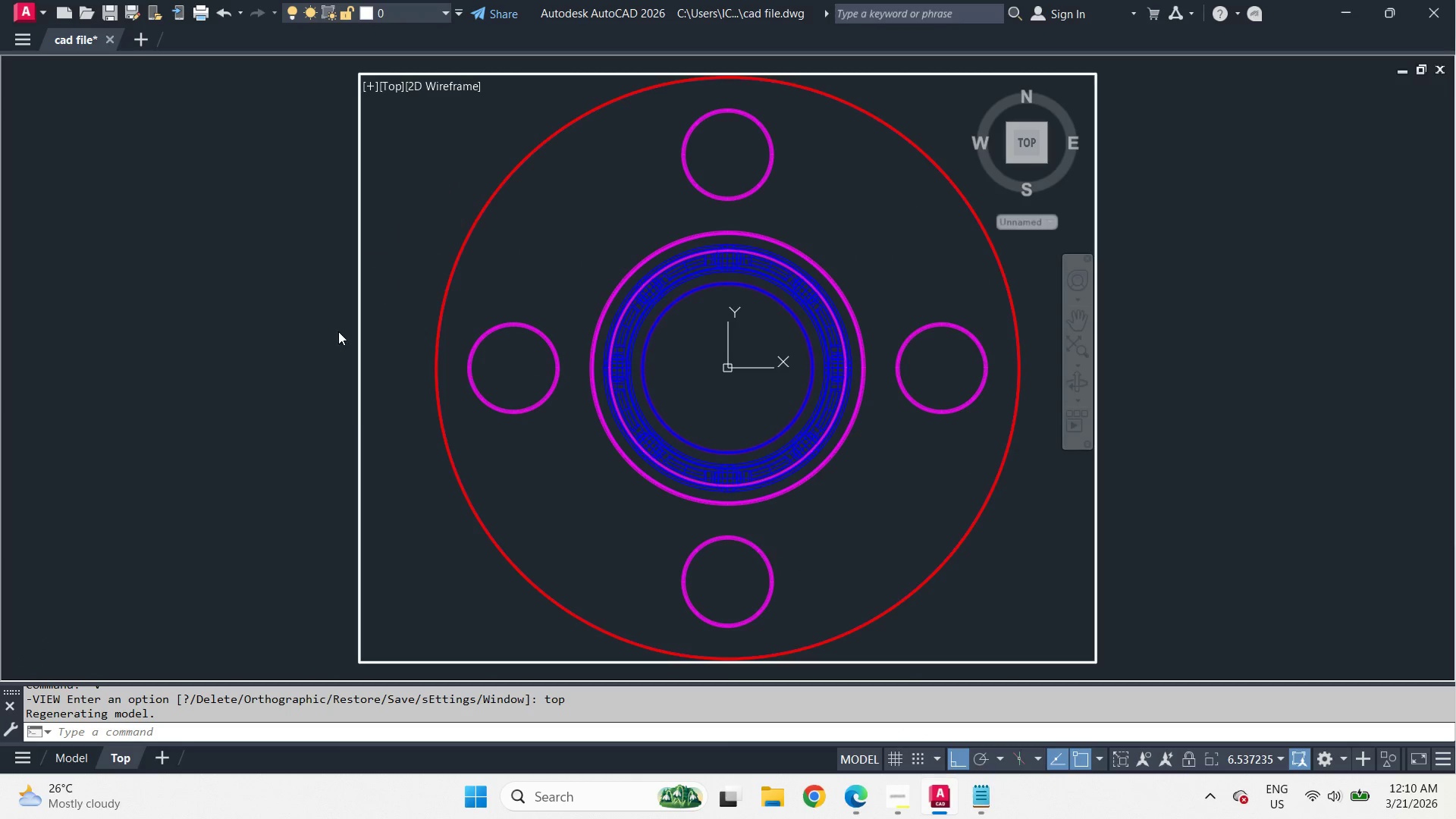 
double_click([284, 378])
 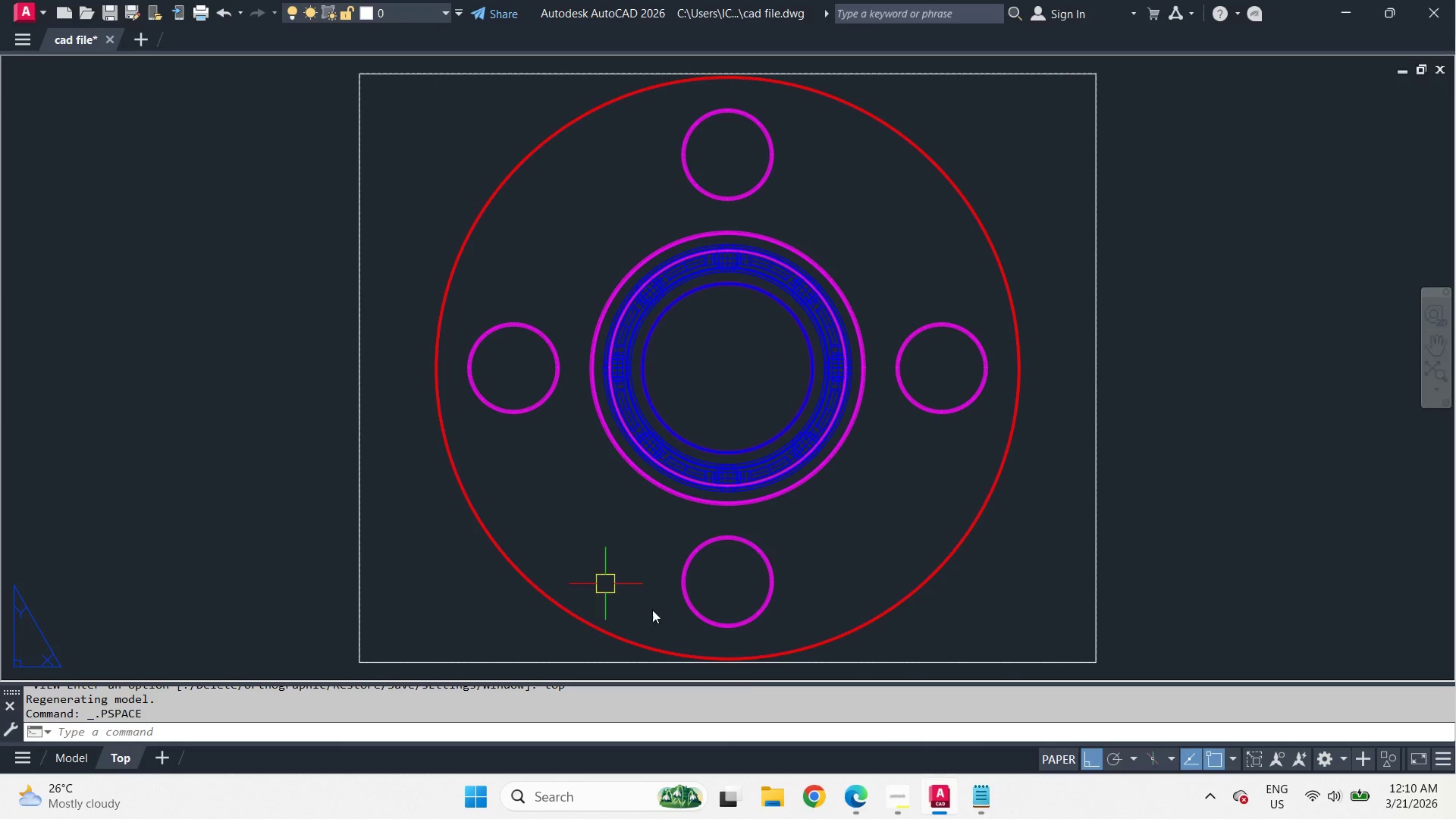 
left_click([906, 808])